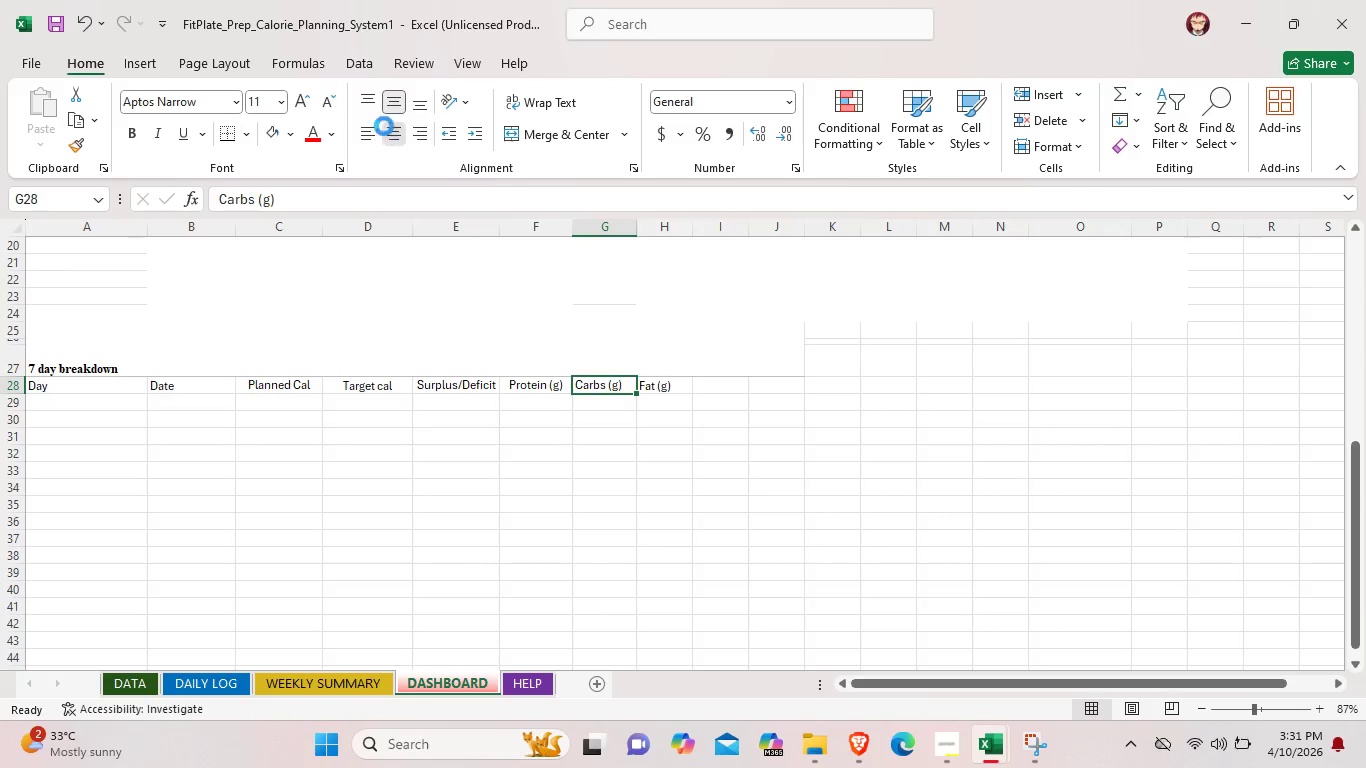 
left_click([384, 126])
 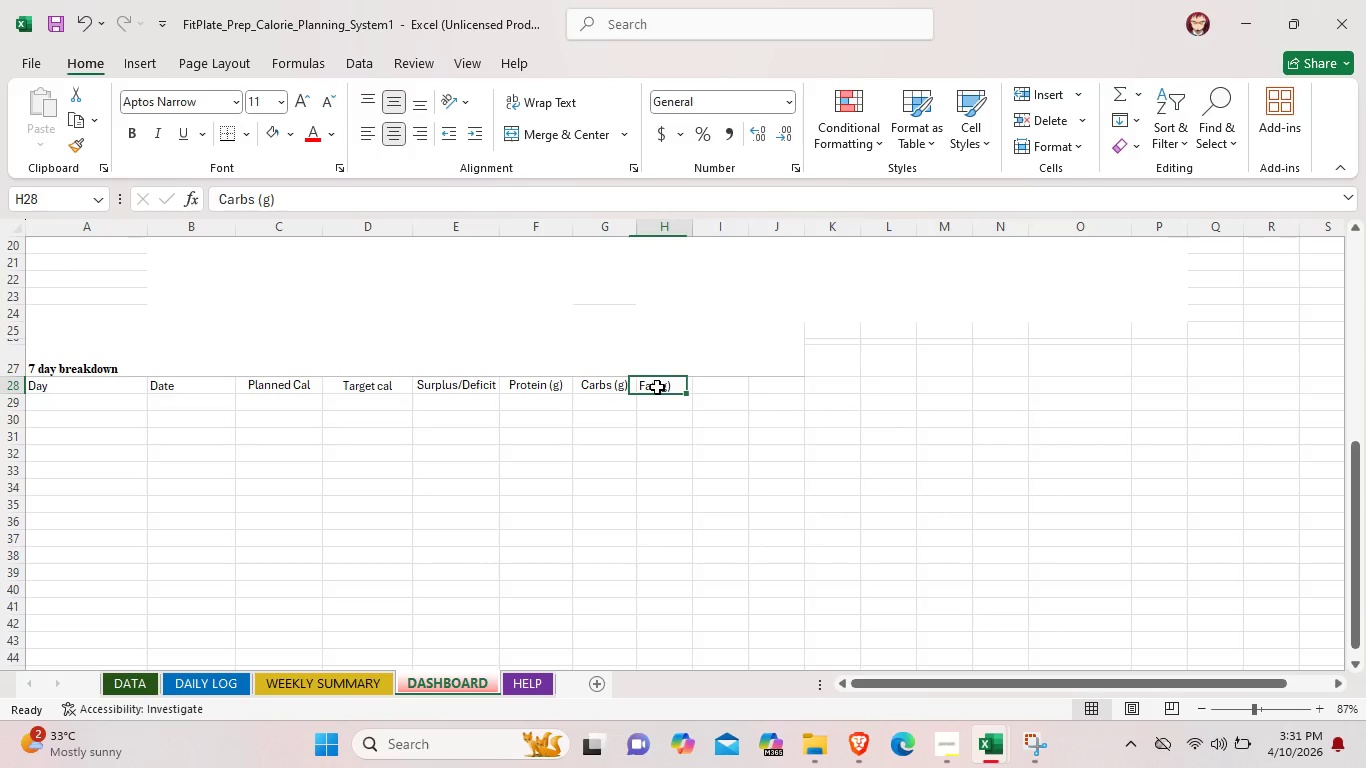 
left_click([657, 387])
 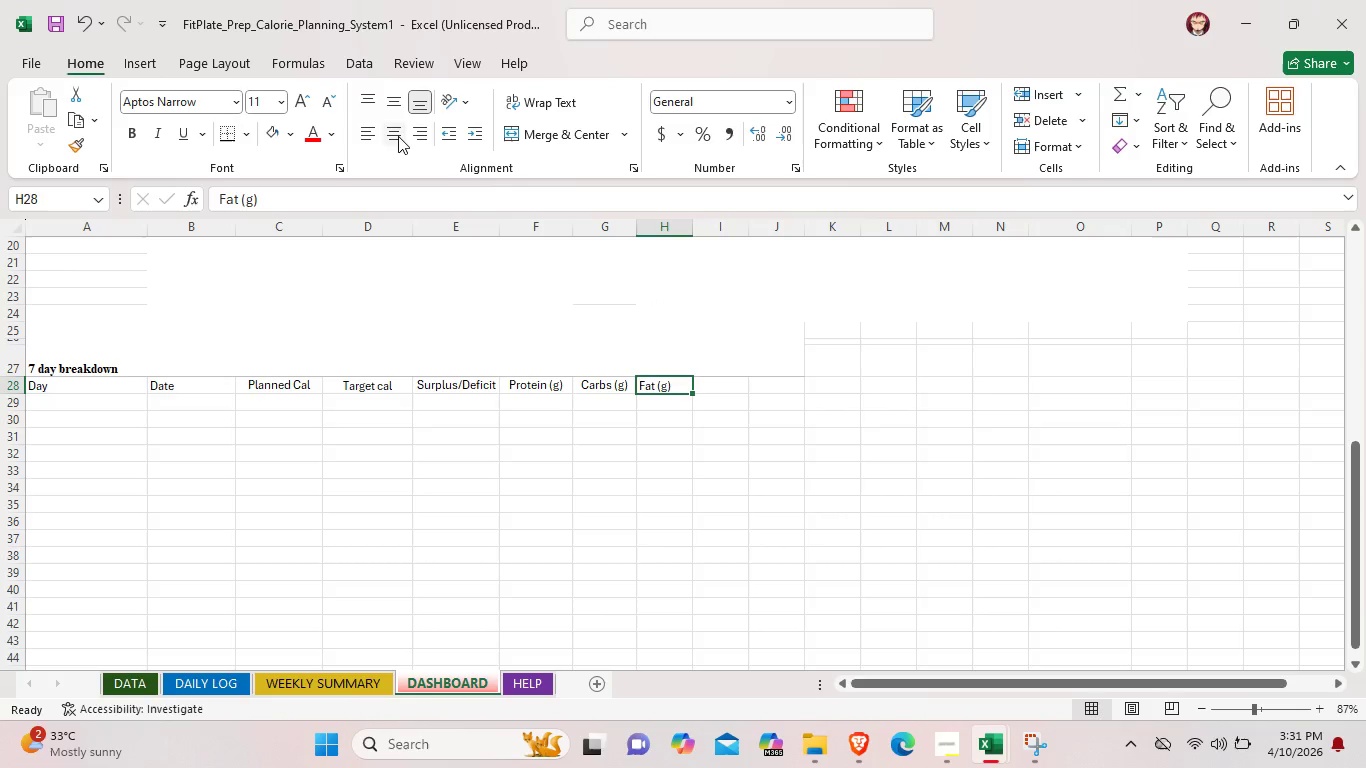 
left_click([398, 136])
 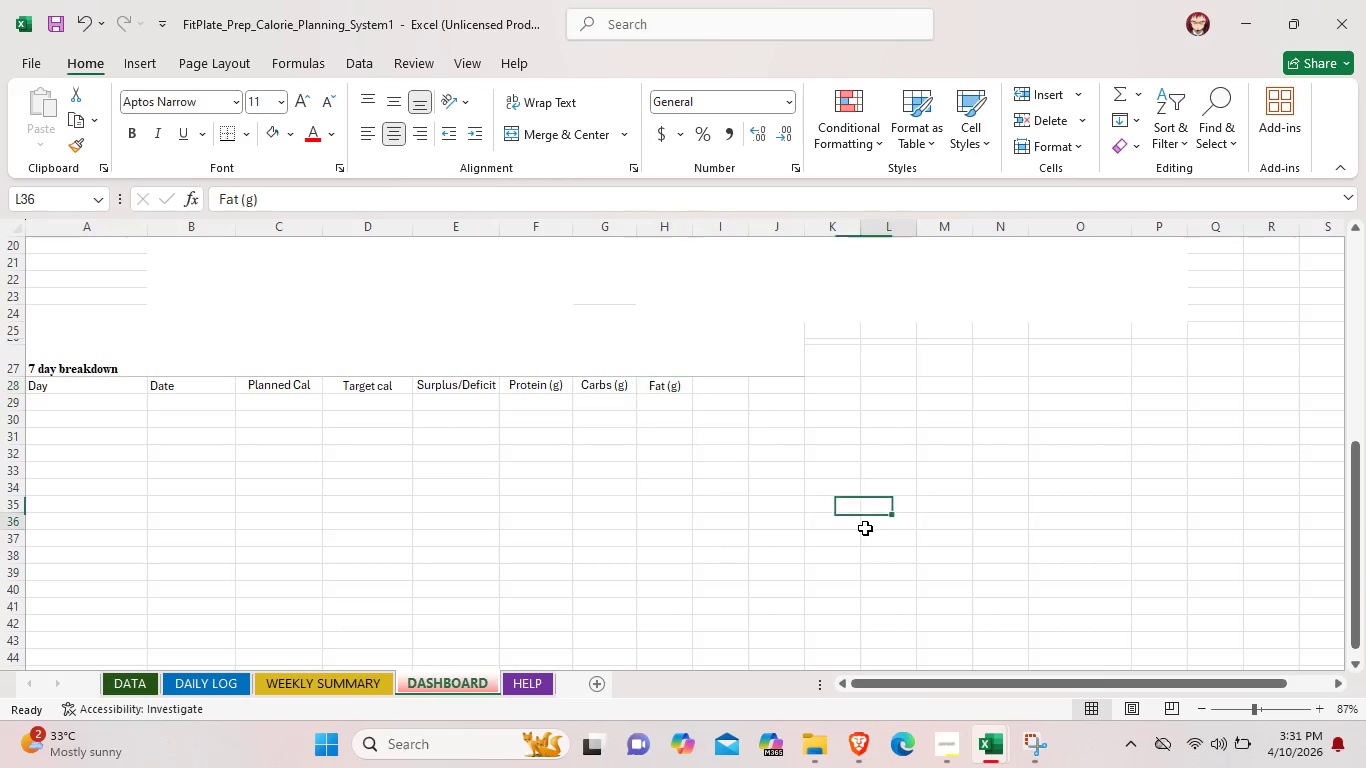 
left_click([865, 528])
 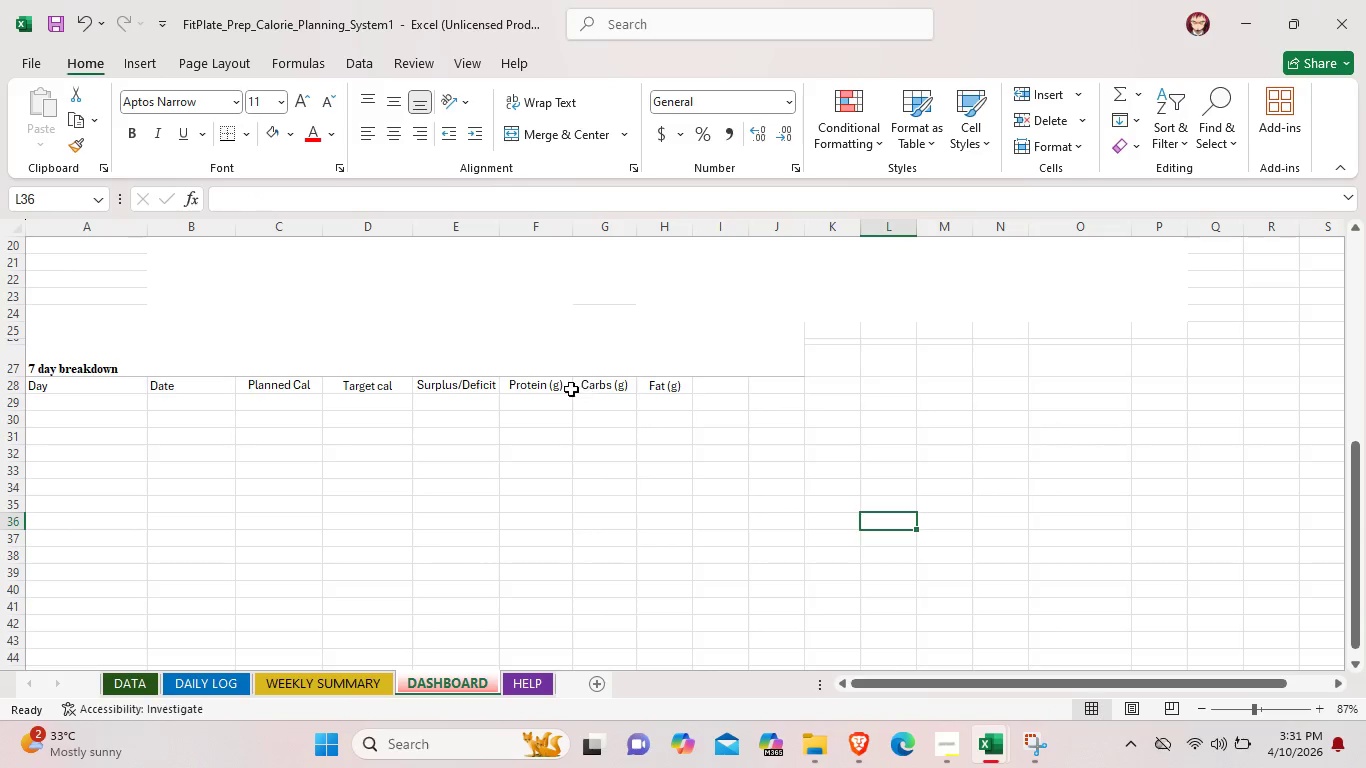 
wait(5.86)
 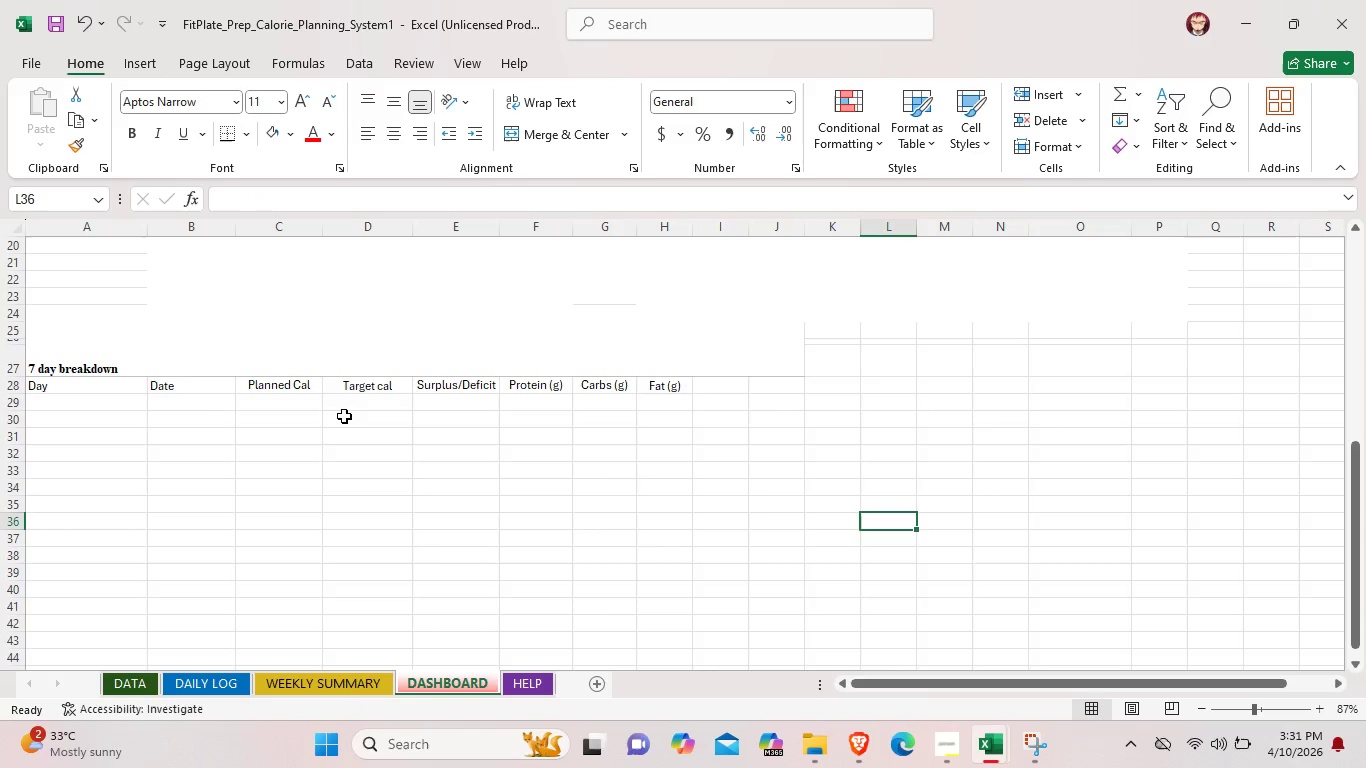 
left_click_drag(start_coordinate=[497, 233], to_coordinate=[507, 233])
 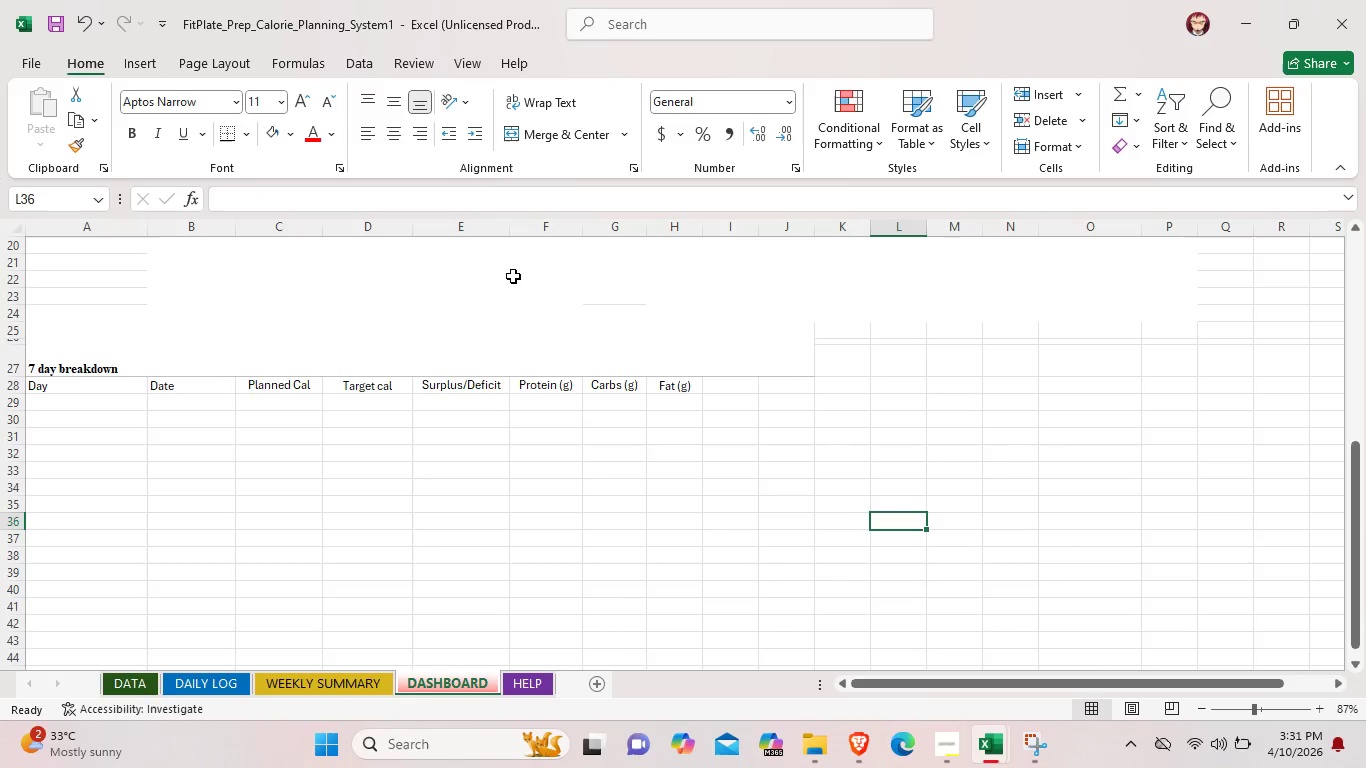 
wait(8.08)
 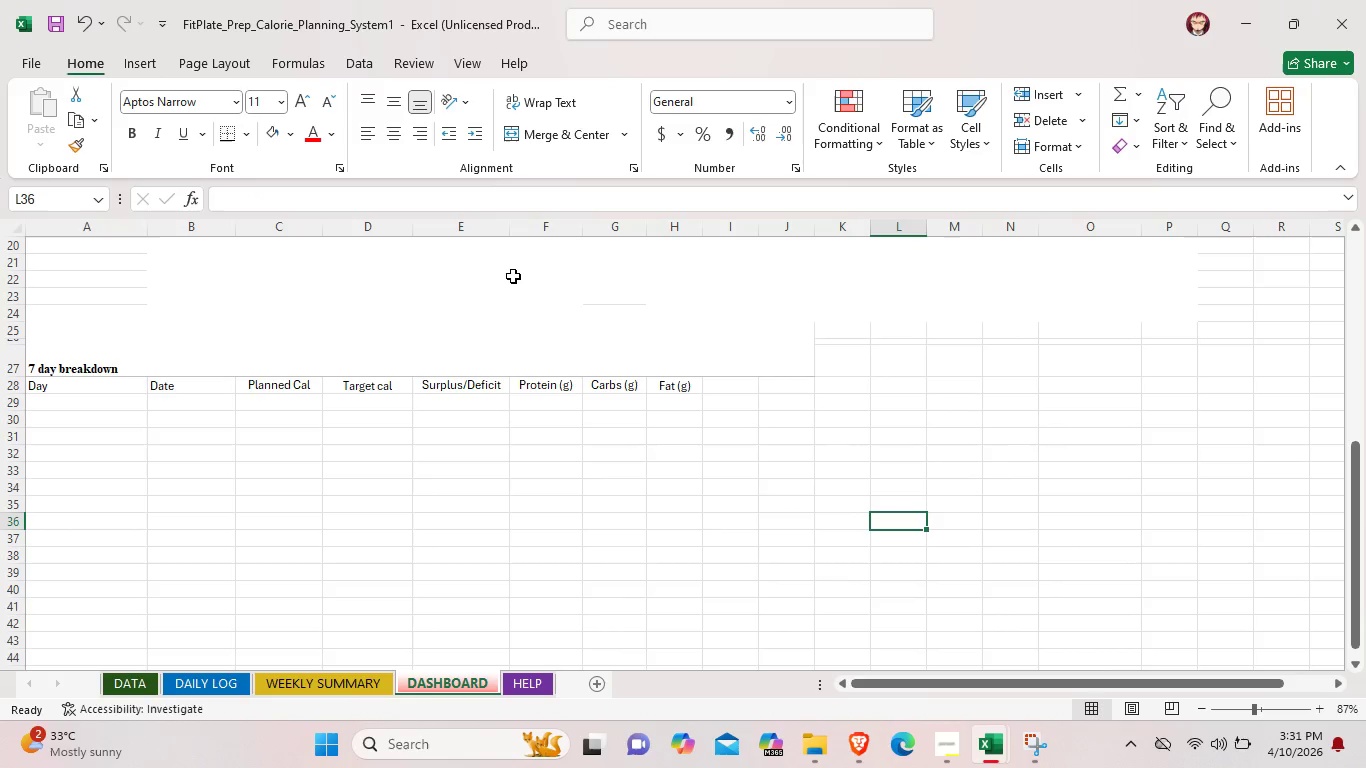 
left_click([181, 383])
 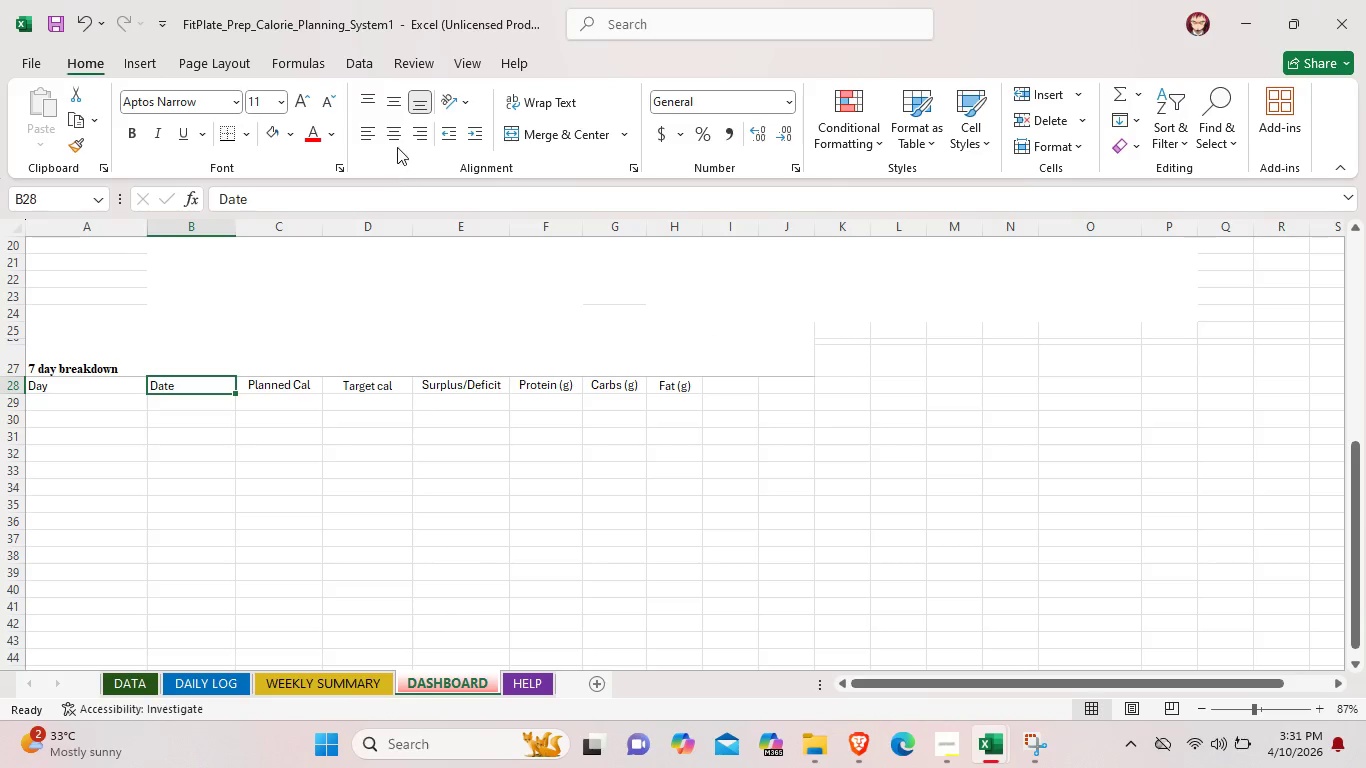 
left_click([396, 136])
 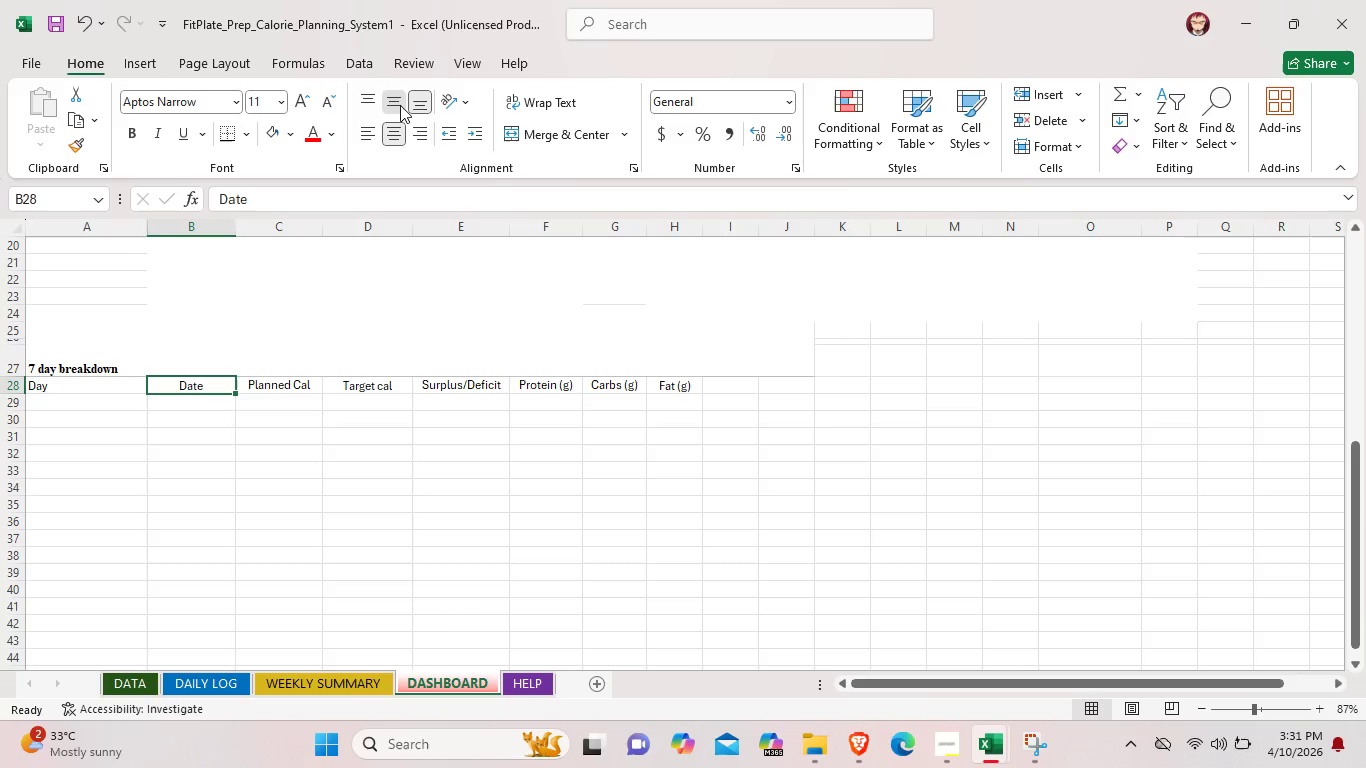 
left_click([400, 105])
 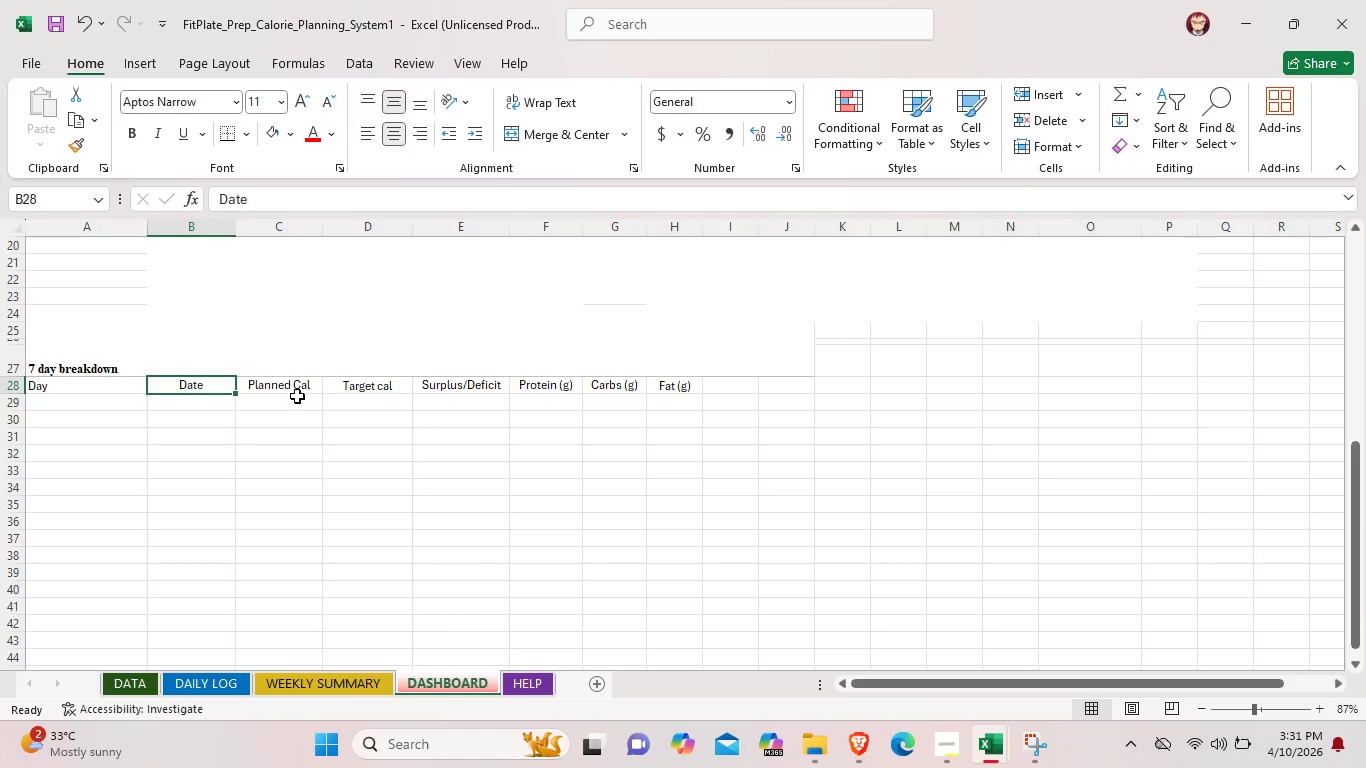 
left_click([297, 382])
 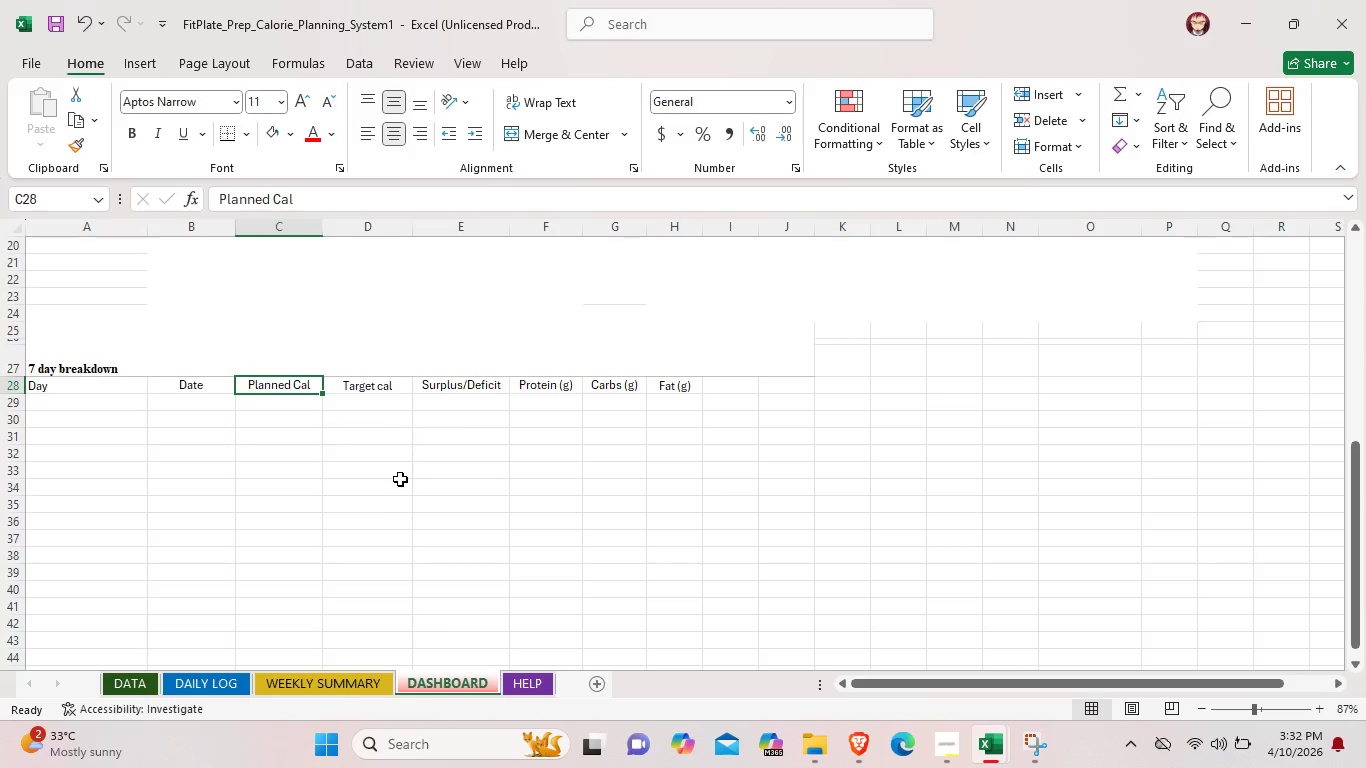 
left_click([395, 512])
 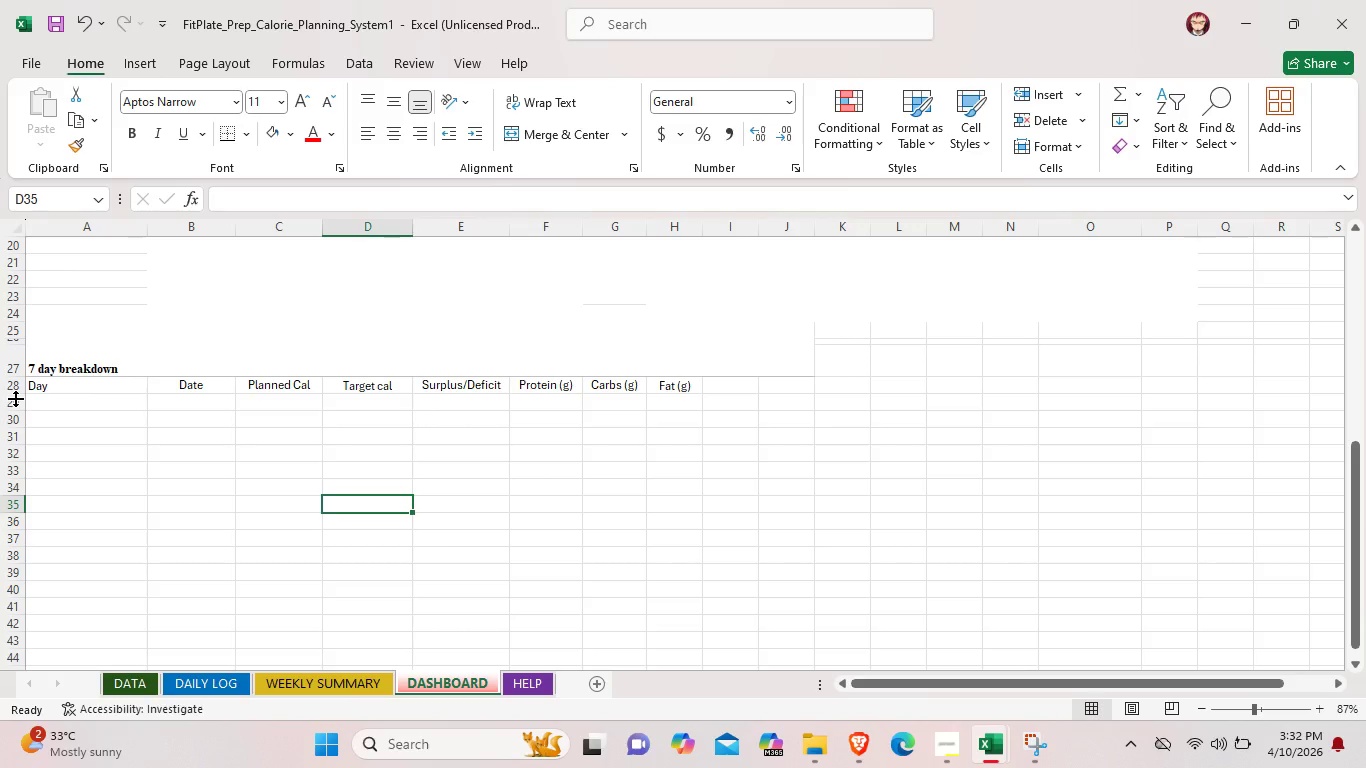 
left_click_drag(start_coordinate=[15, 394], to_coordinate=[16, 399])
 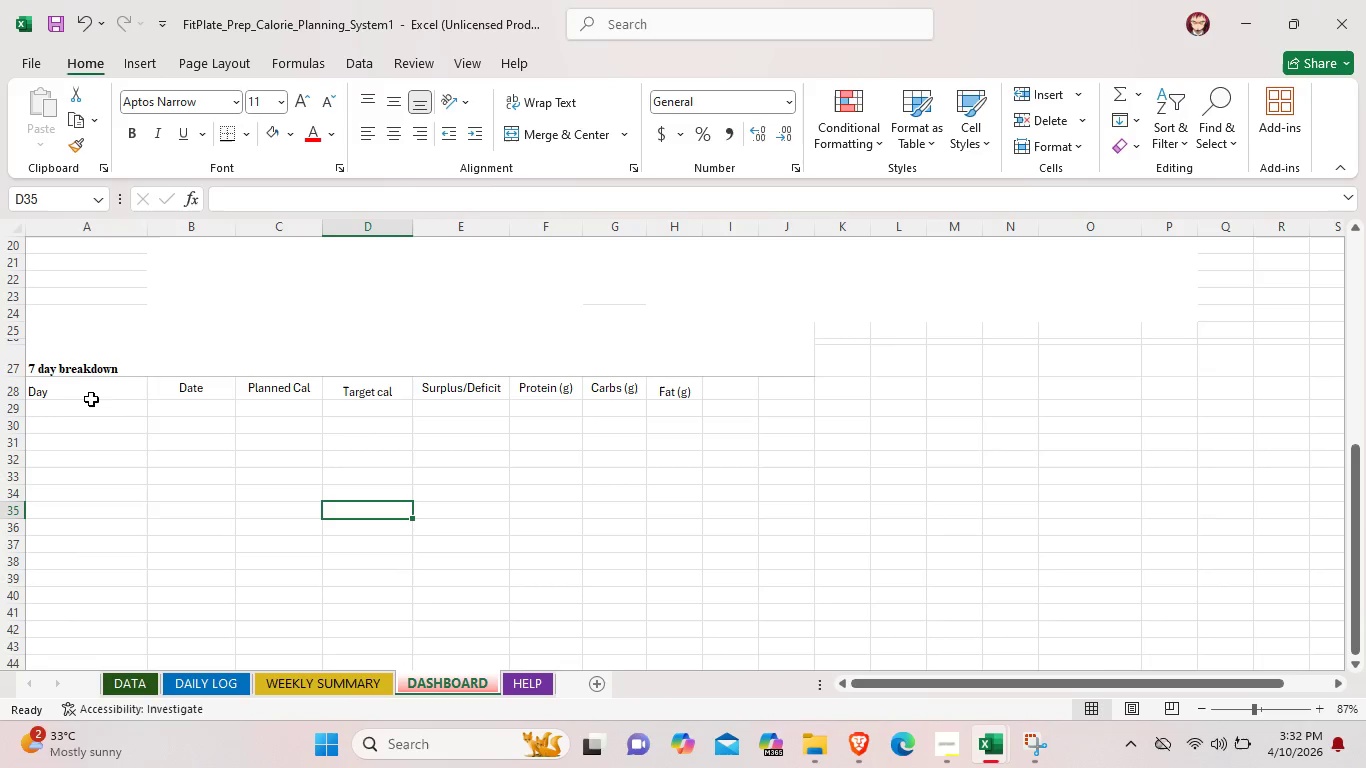 
left_click([111, 392])
 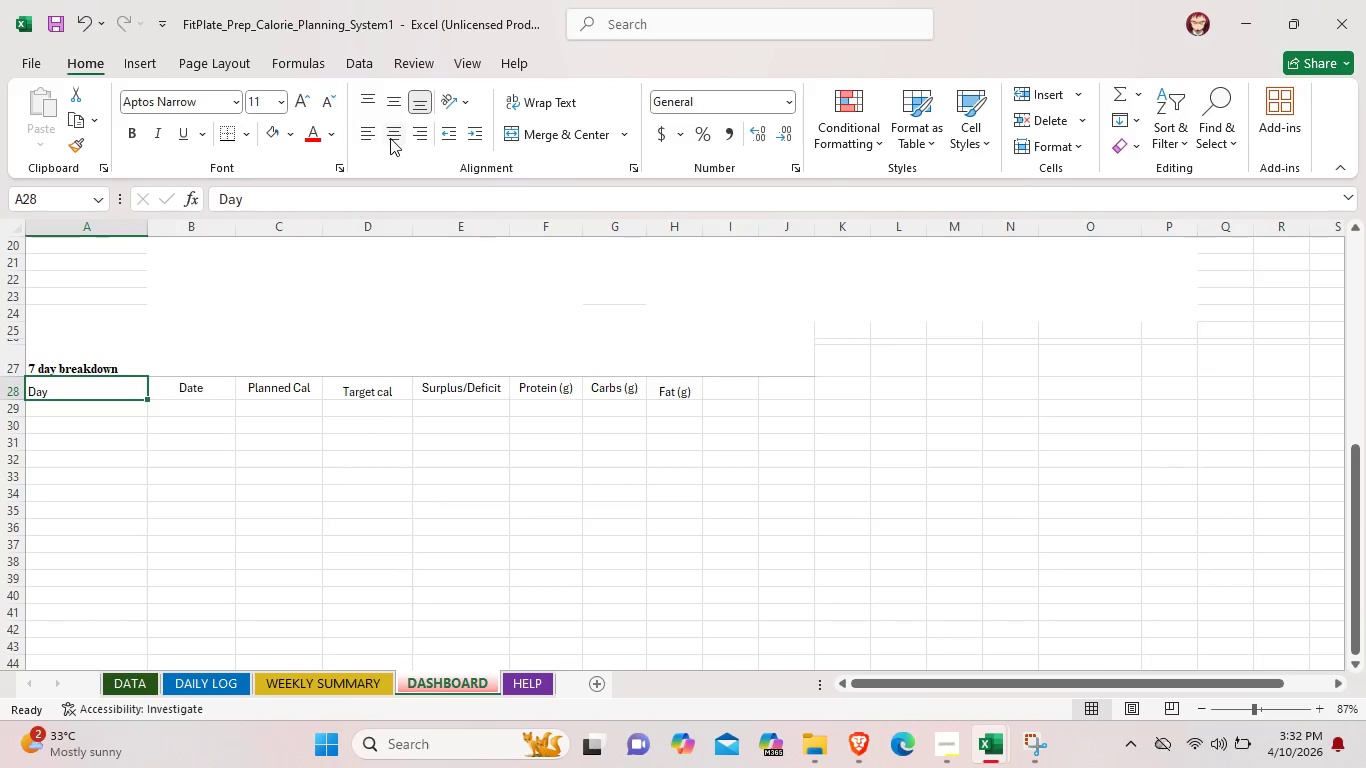 
left_click([390, 138])
 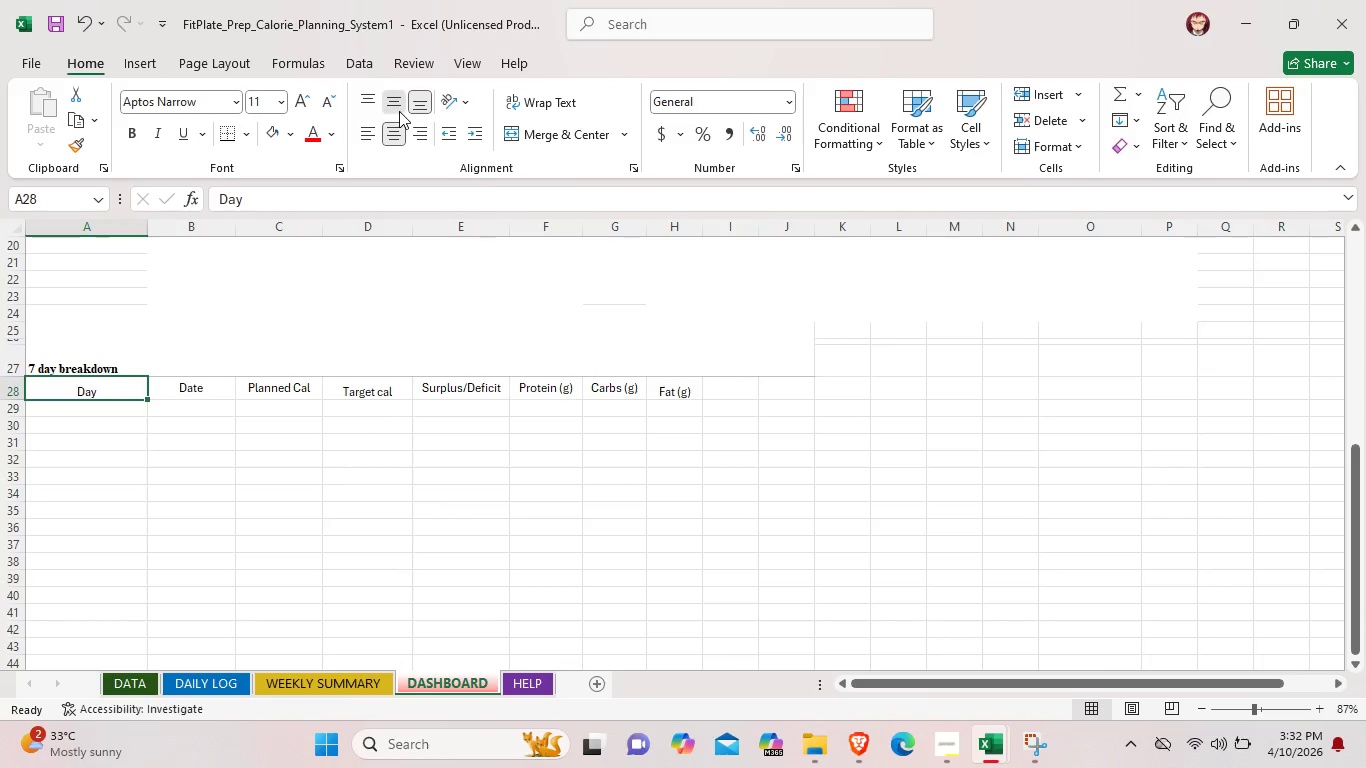 
left_click([399, 111])
 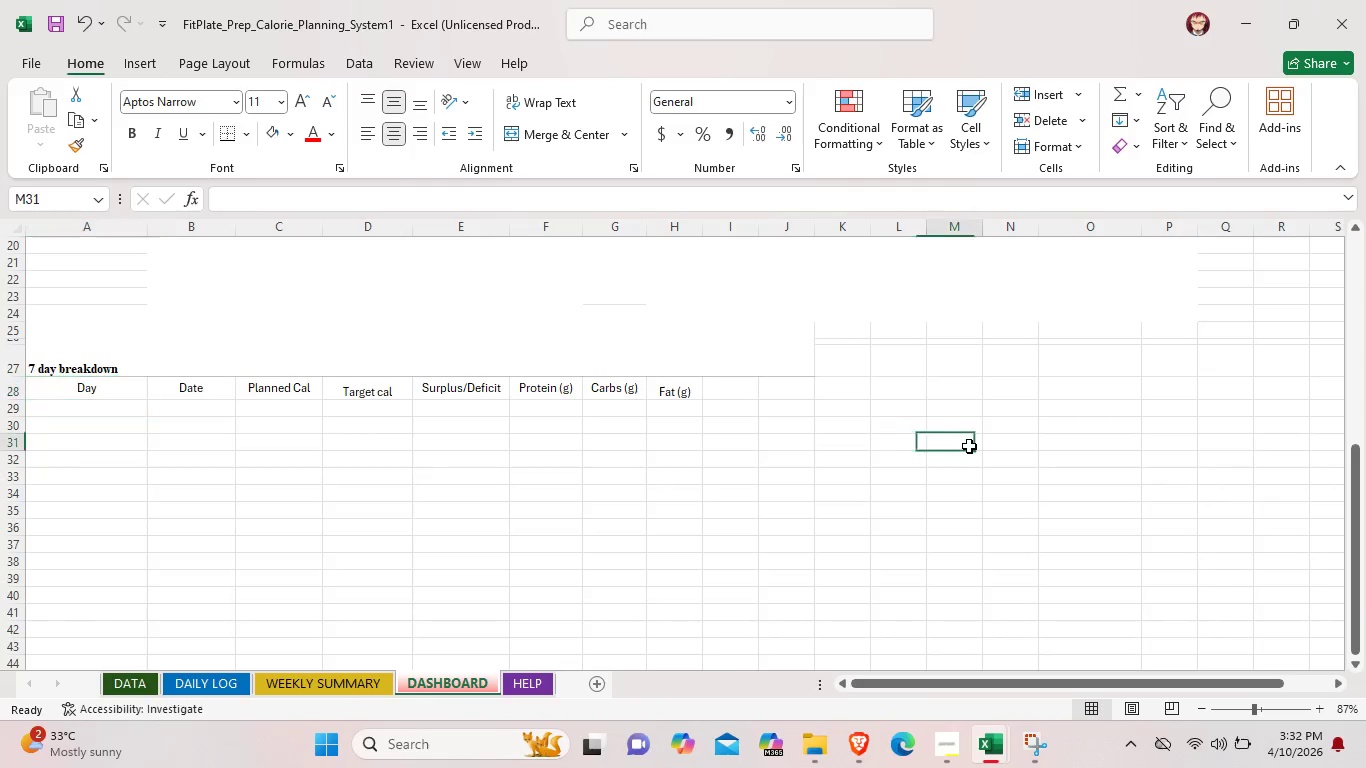 
left_click([969, 446])
 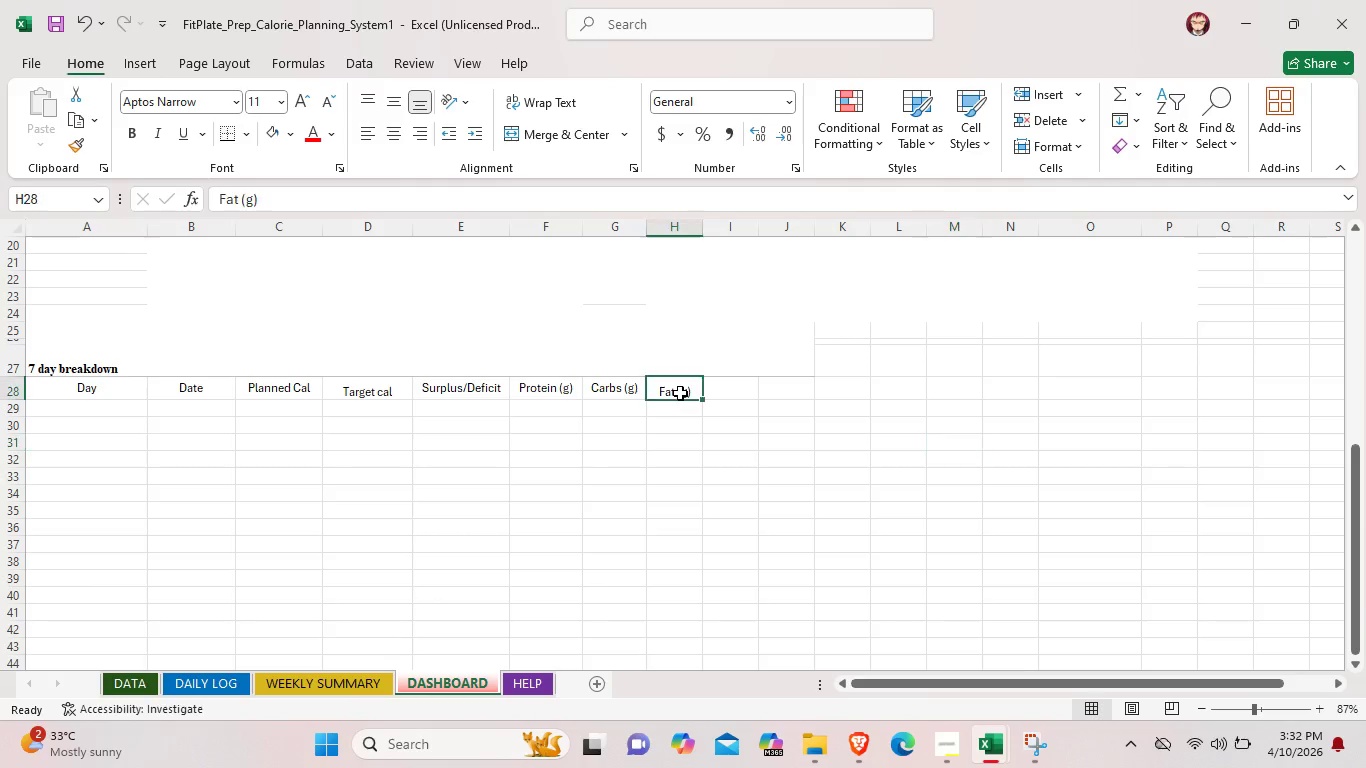 
left_click([680, 393])
 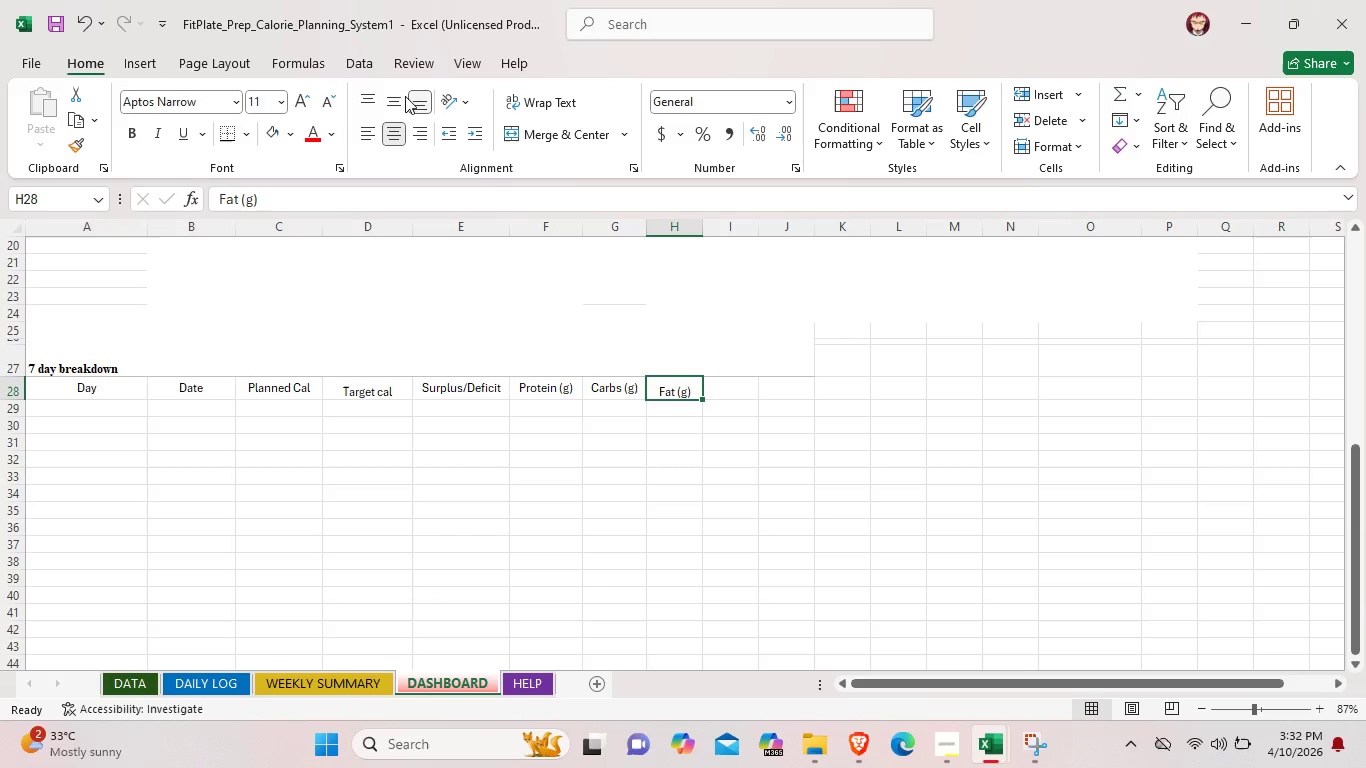 
left_click([396, 96])
 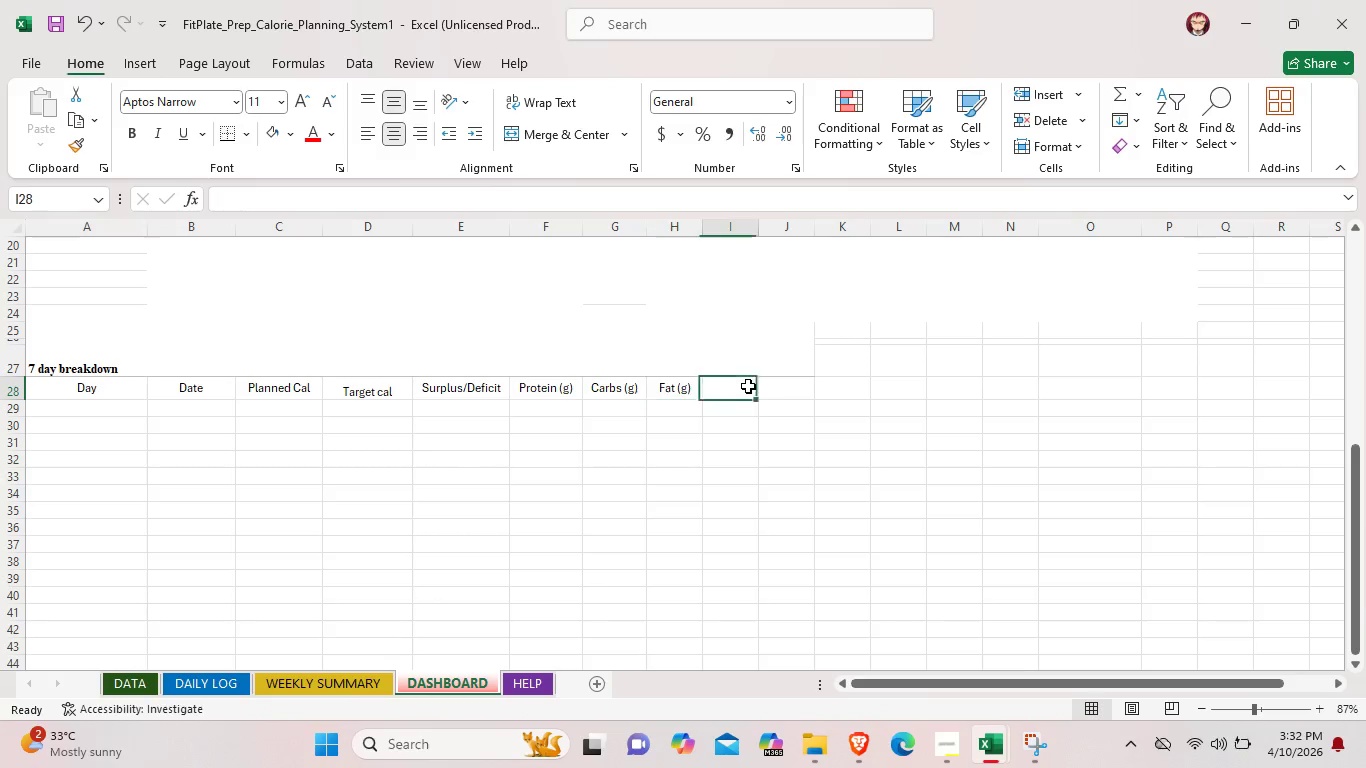 
left_click([748, 386])
 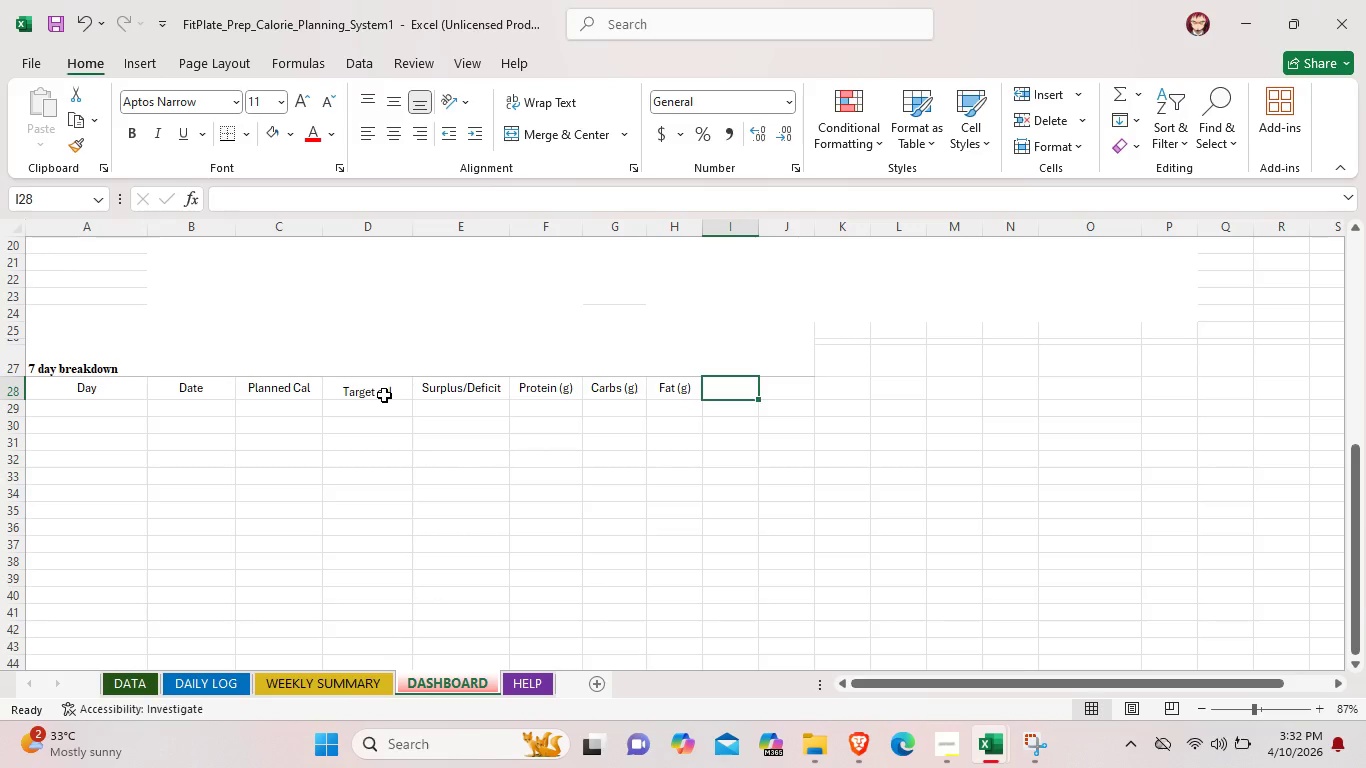 
left_click([384, 395])
 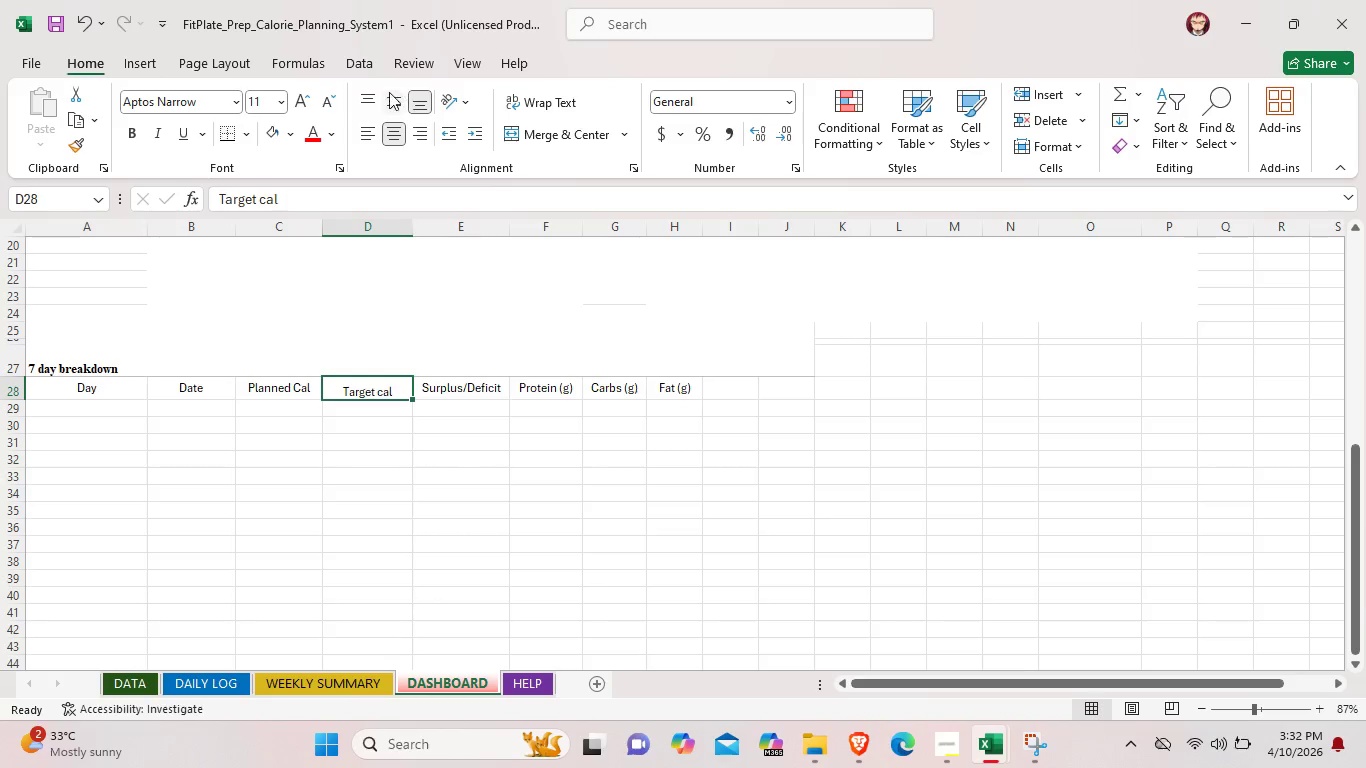 
left_click([389, 92])
 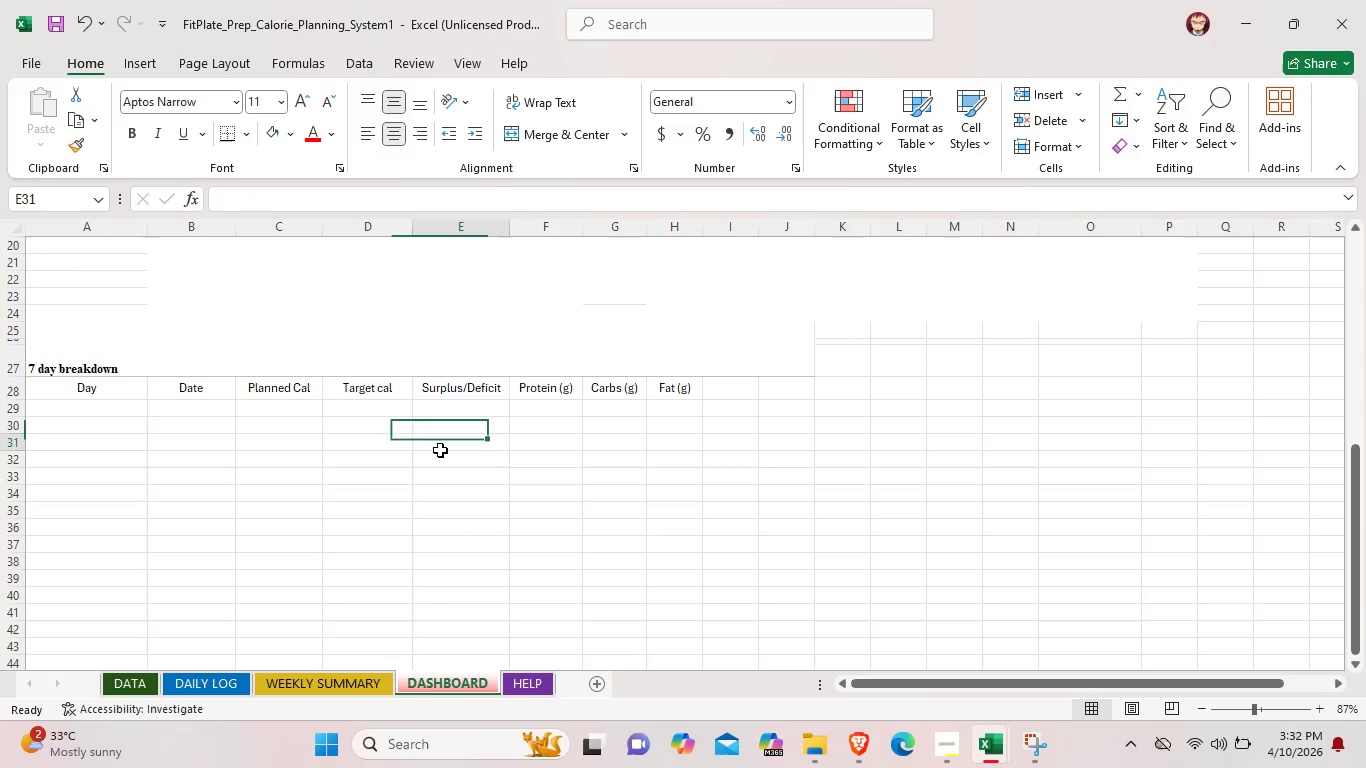 
left_click([440, 450])
 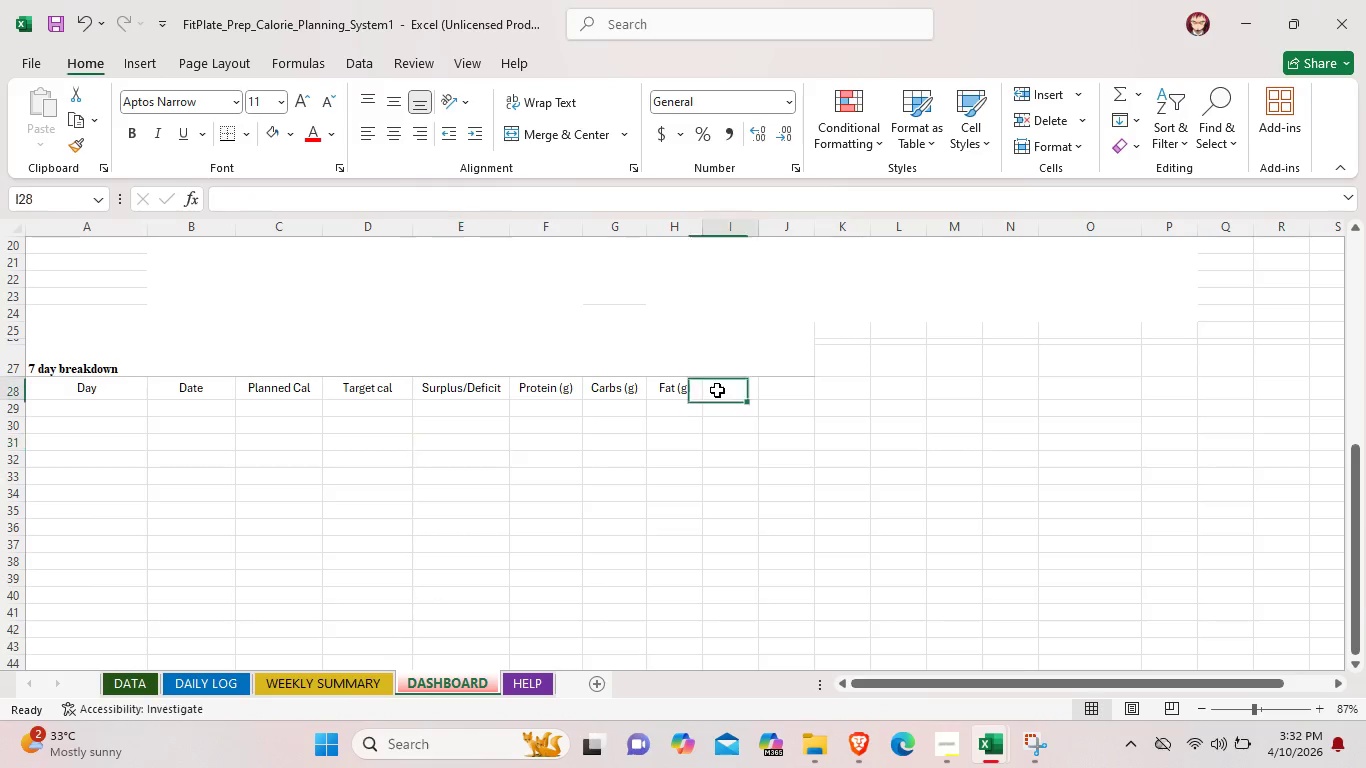 
left_click_drag(start_coordinate=[717, 390], to_coordinate=[273, 410])
 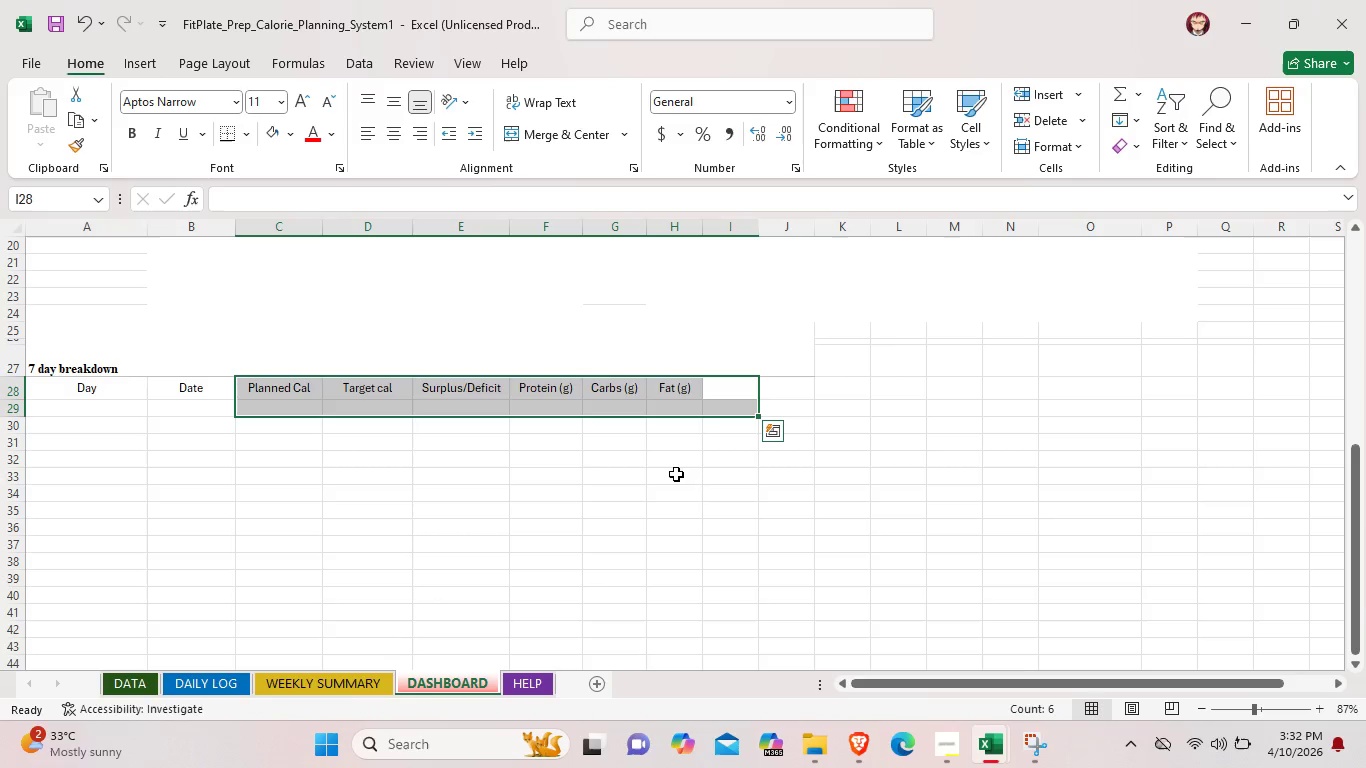 
left_click([703, 416])
 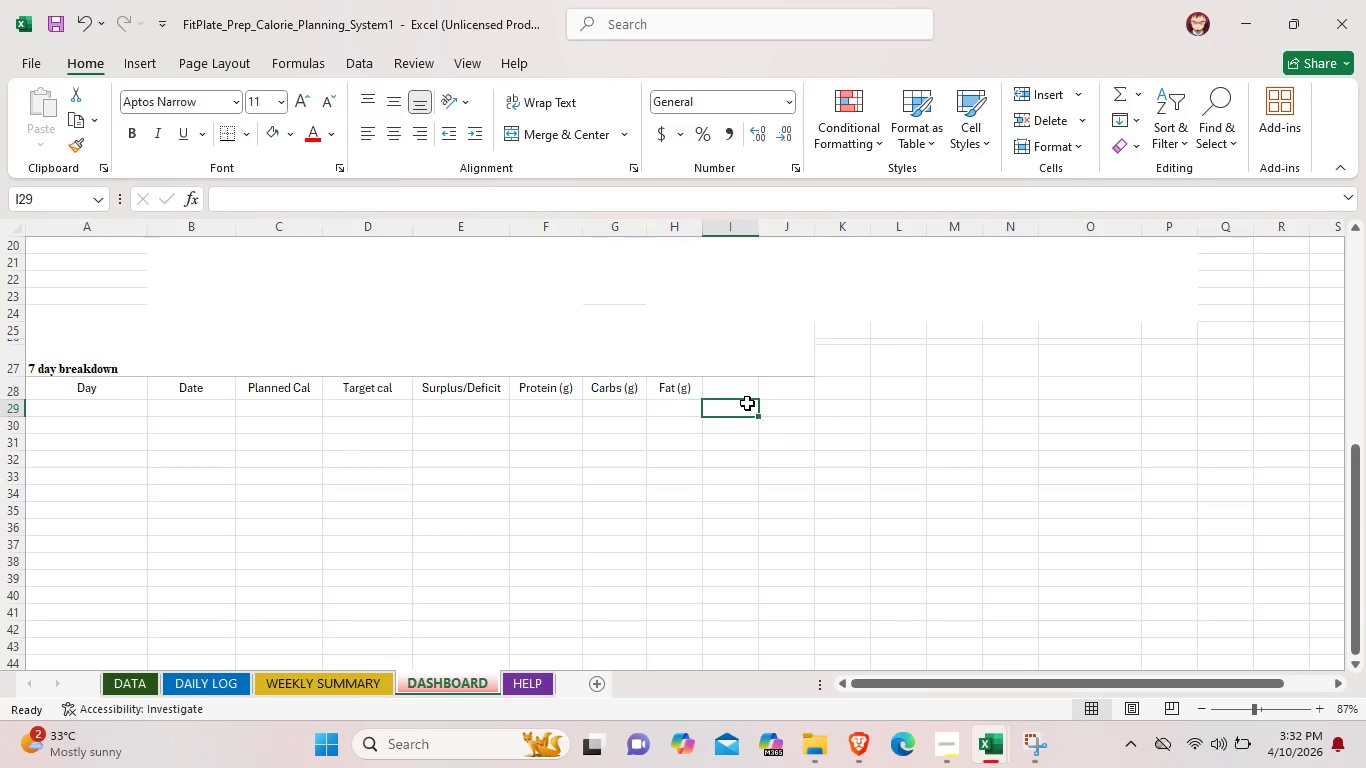 
left_click([747, 403])
 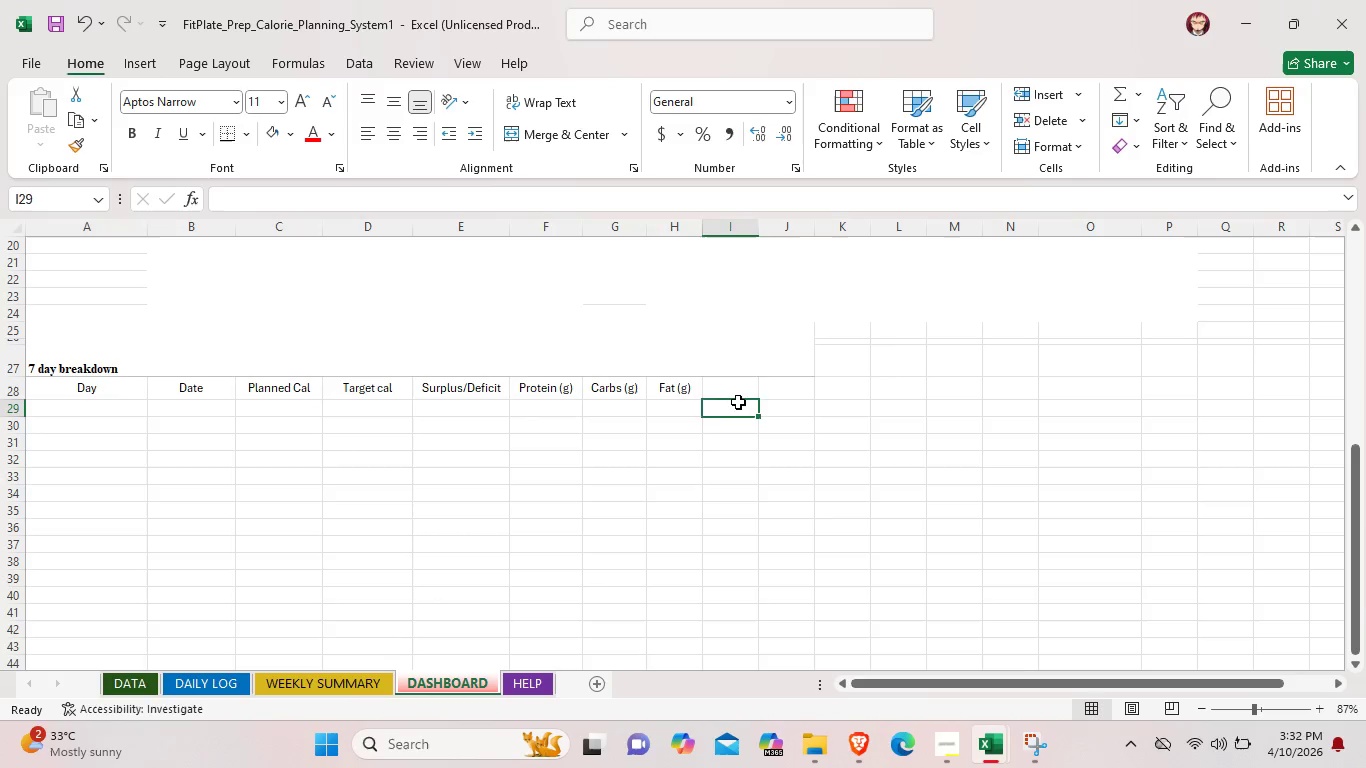 
left_click_drag(start_coordinate=[748, 410], to_coordinate=[283, 412])
 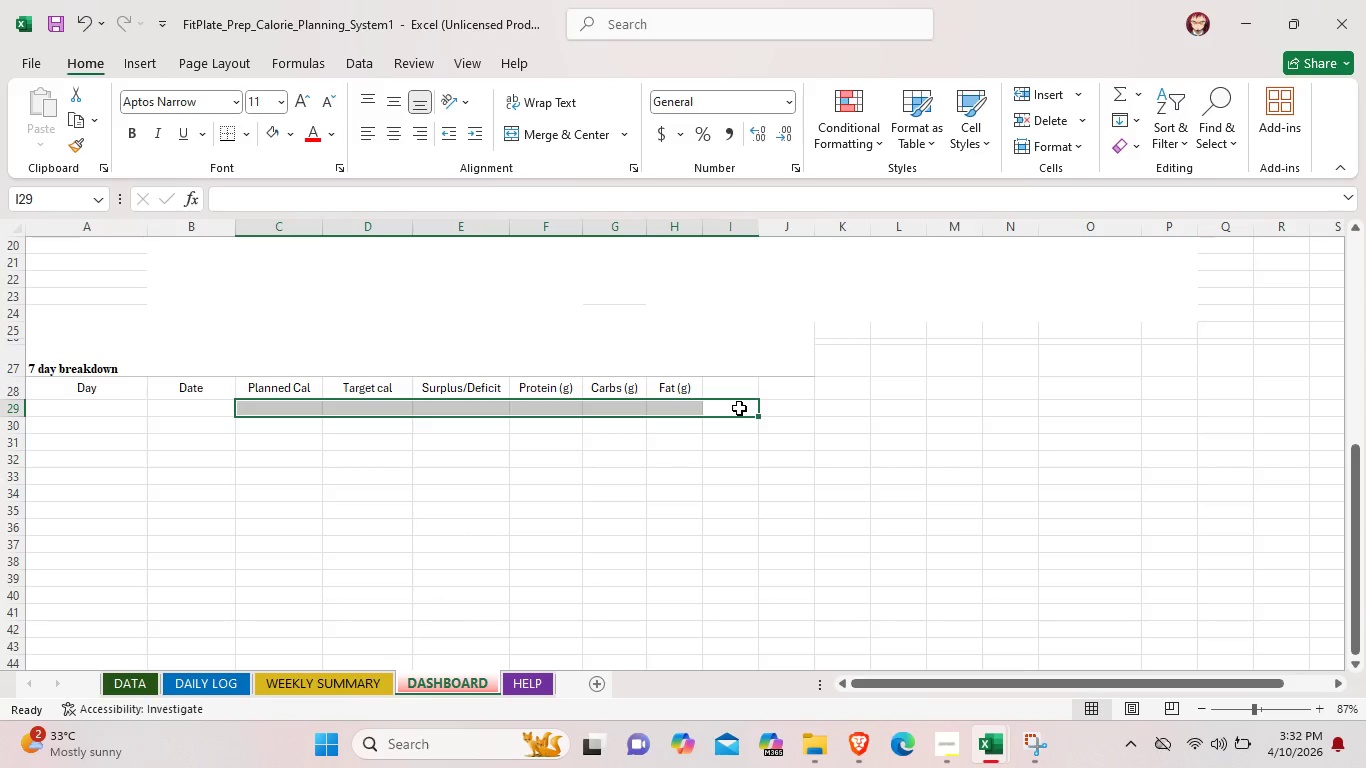 
wait(8.95)
 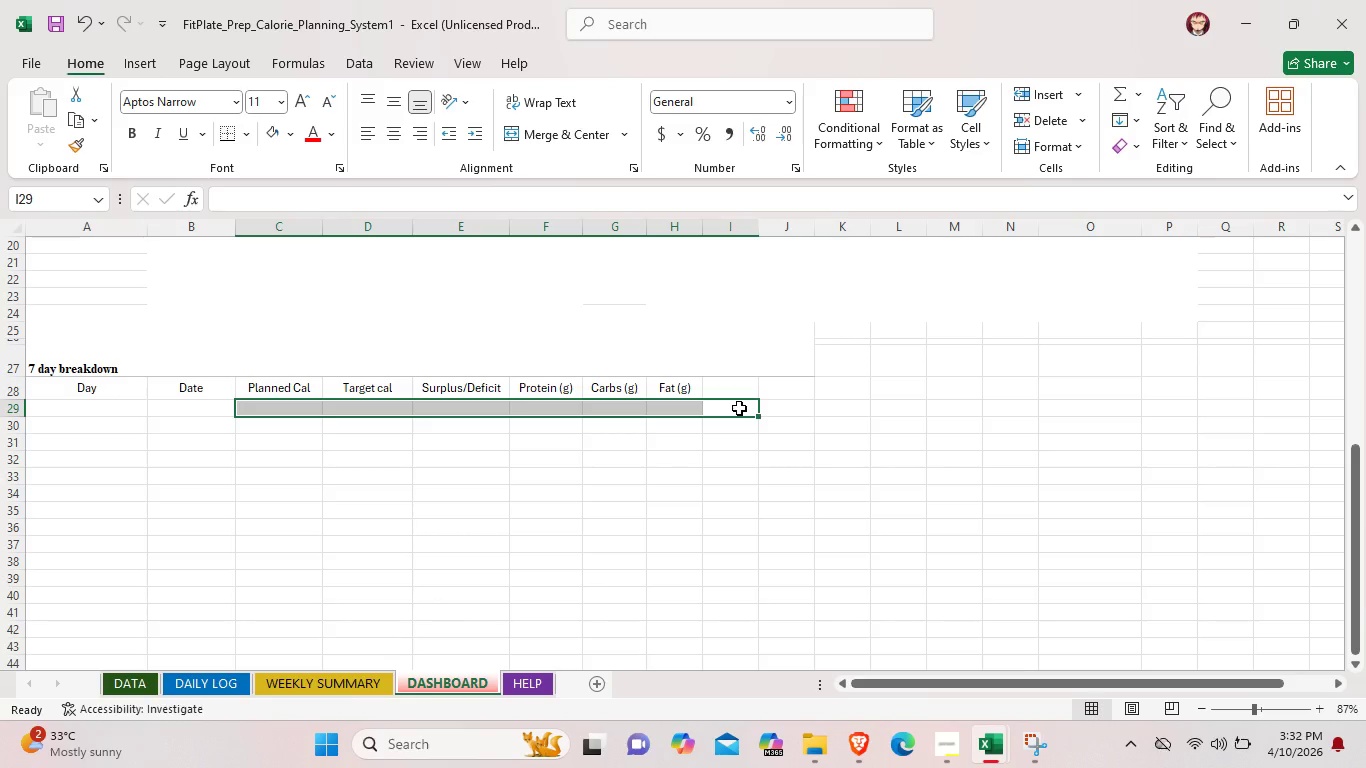 
left_click([775, 419])
 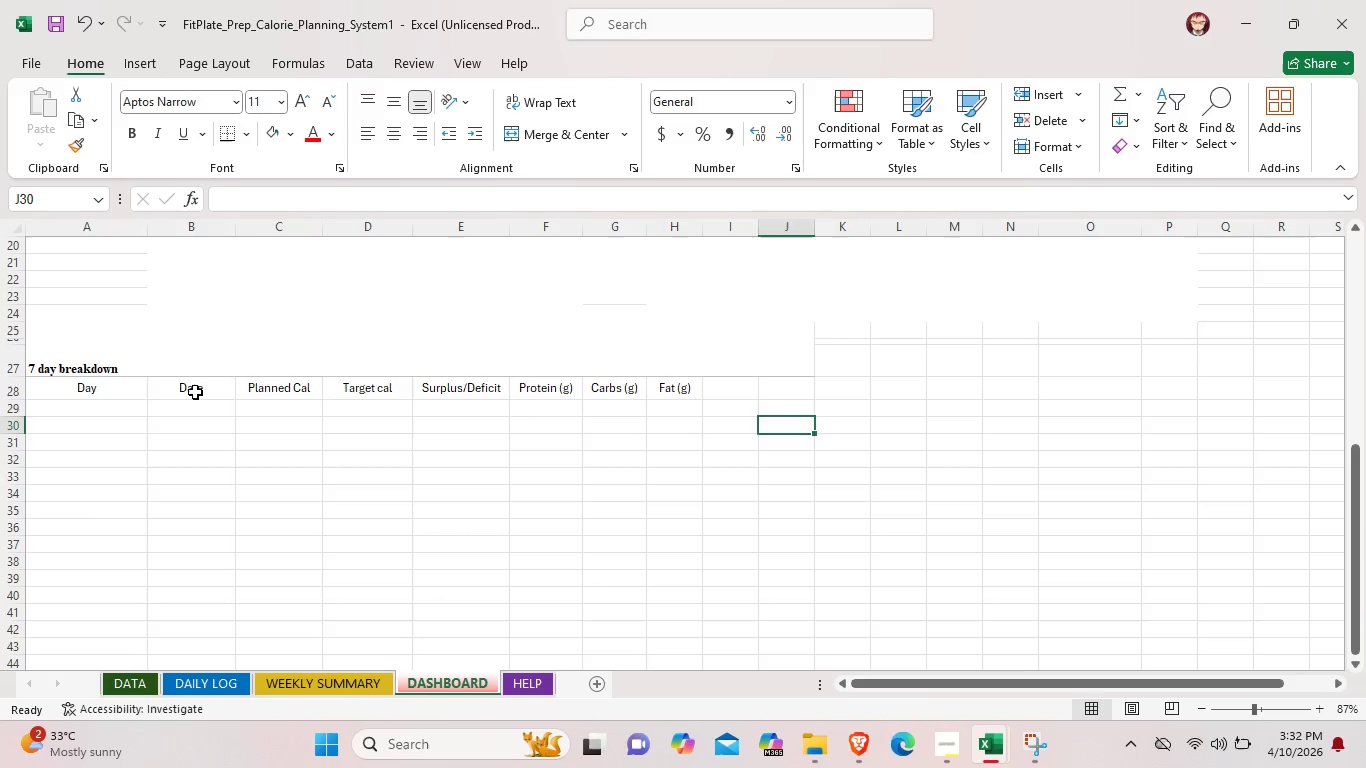 
left_click([195, 392])
 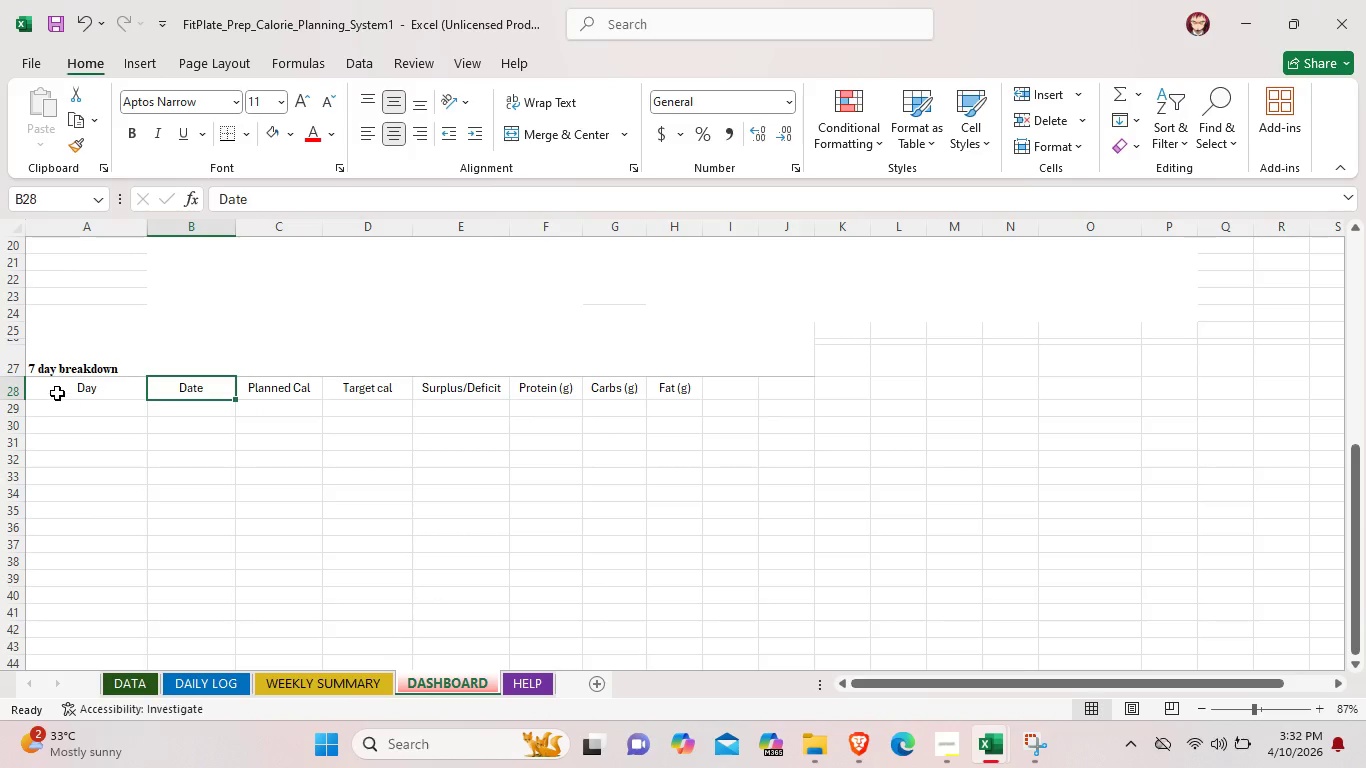 
left_click([57, 392])
 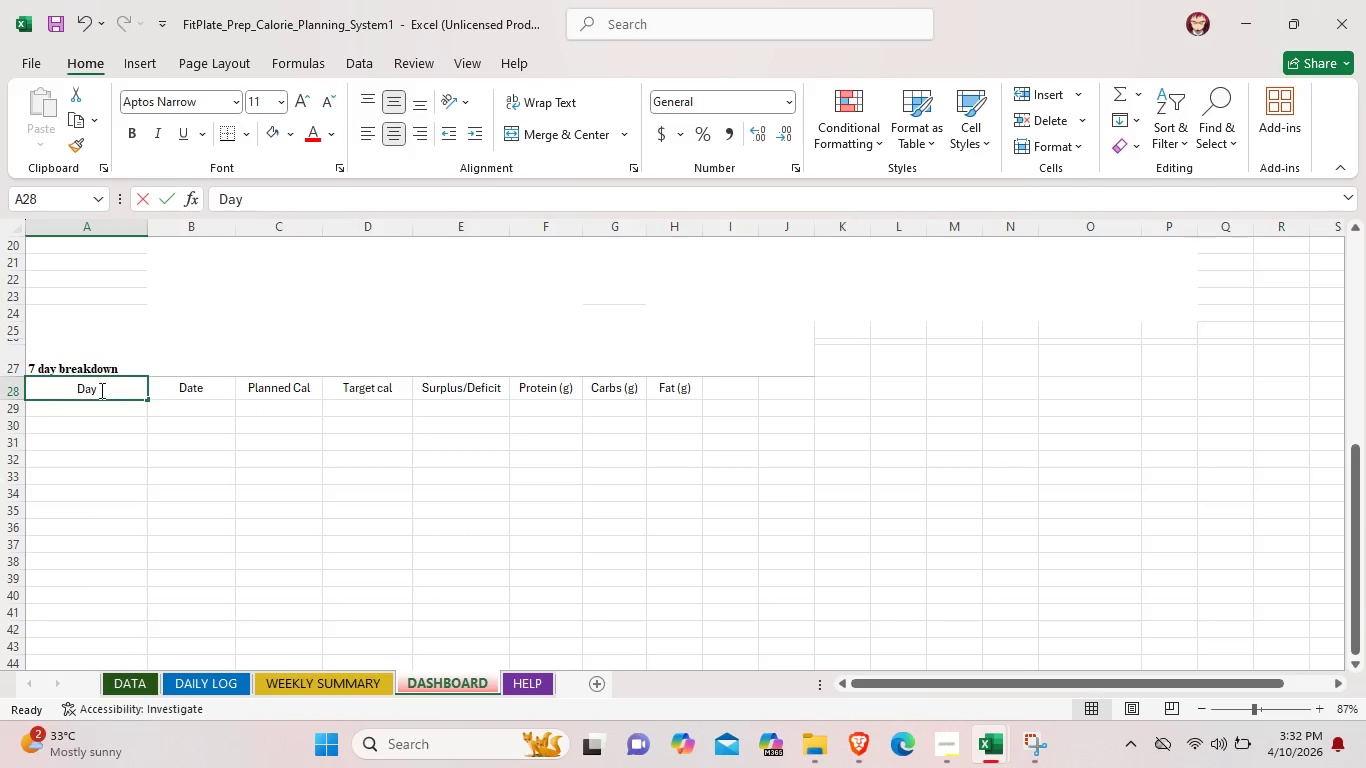 
left_click_drag(start_coordinate=[57, 392], to_coordinate=[548, 387])
 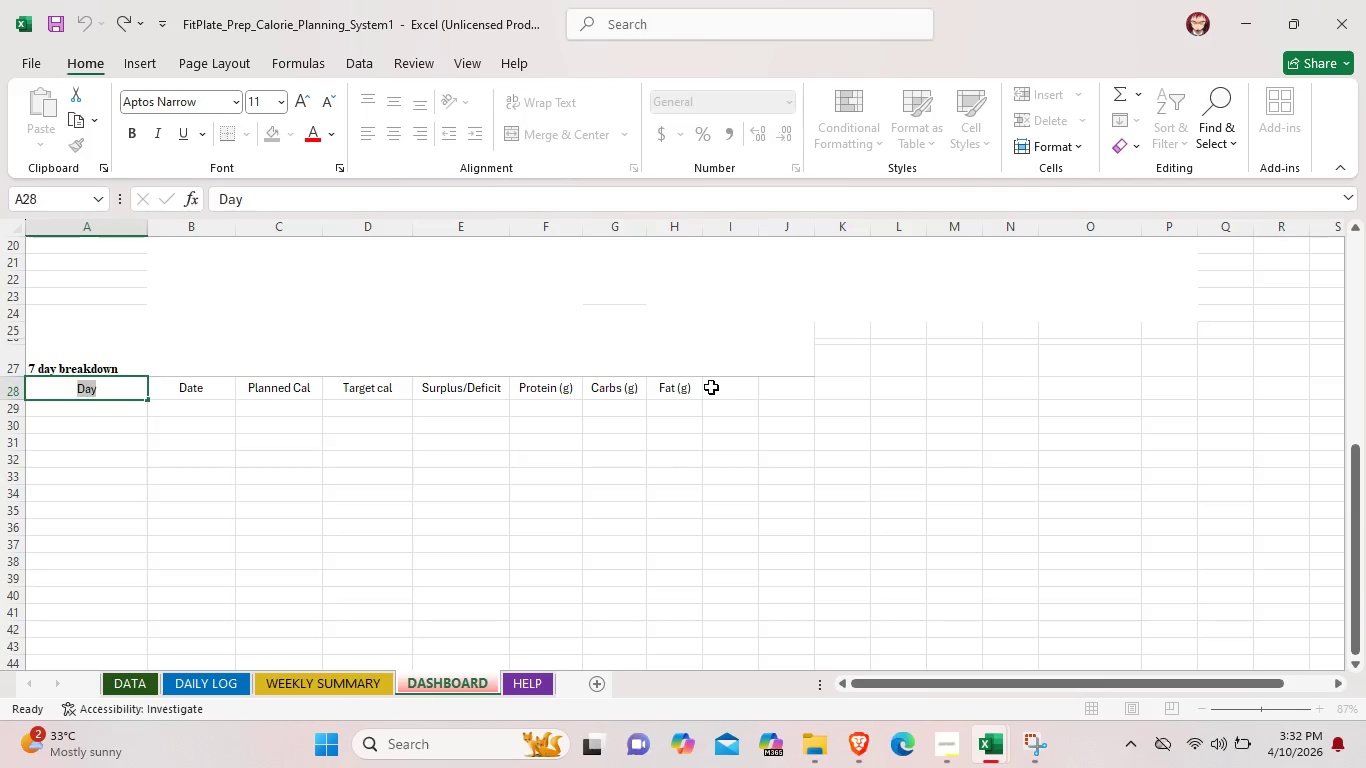 
left_click_drag(start_coordinate=[711, 387], to_coordinate=[50, 393])
 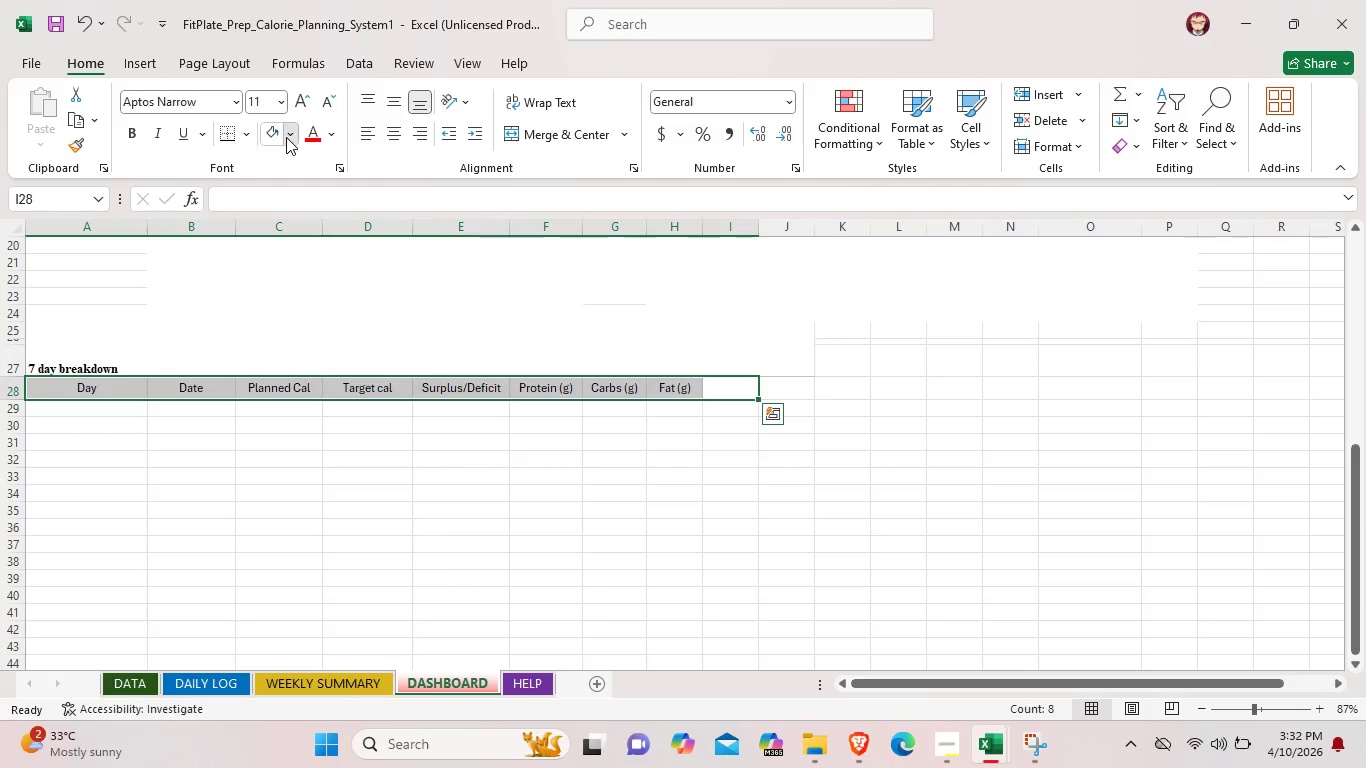 
left_click([286, 137])
 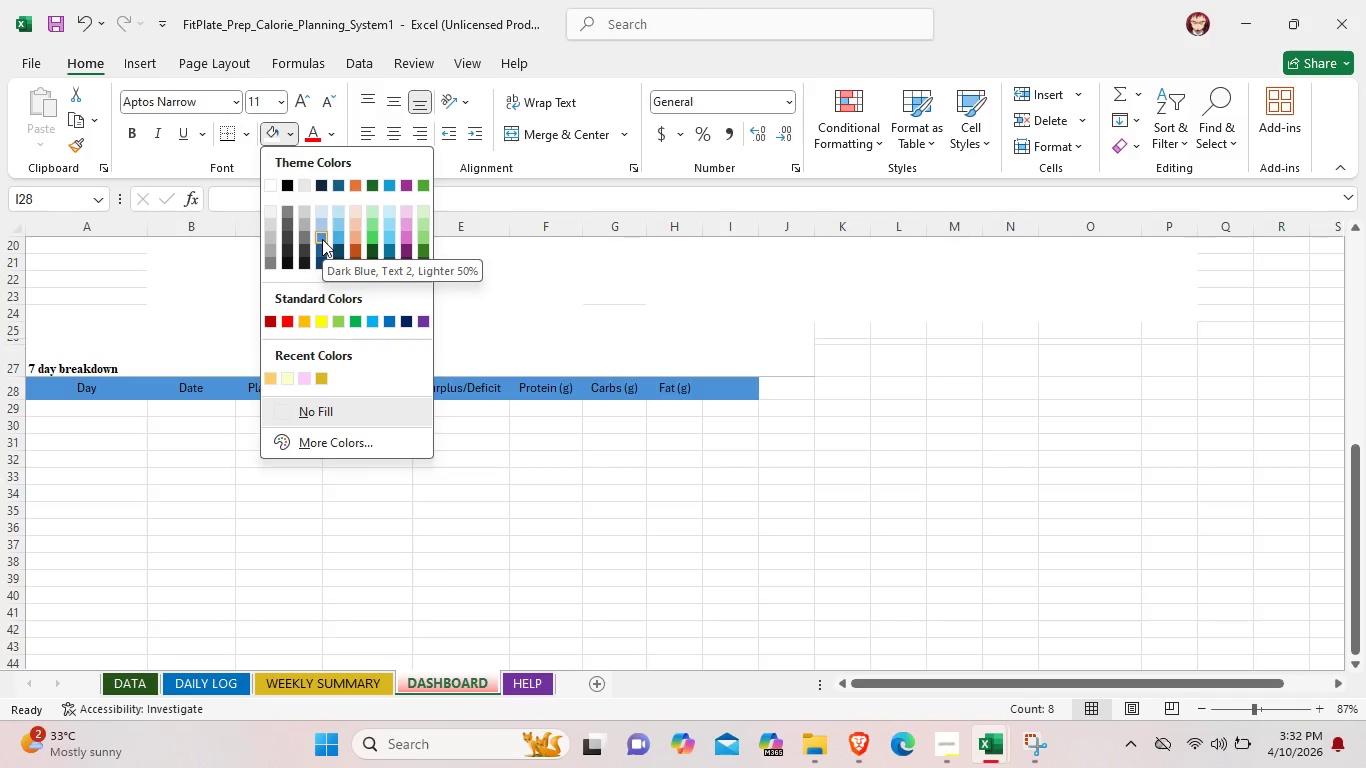 
wait(9.16)
 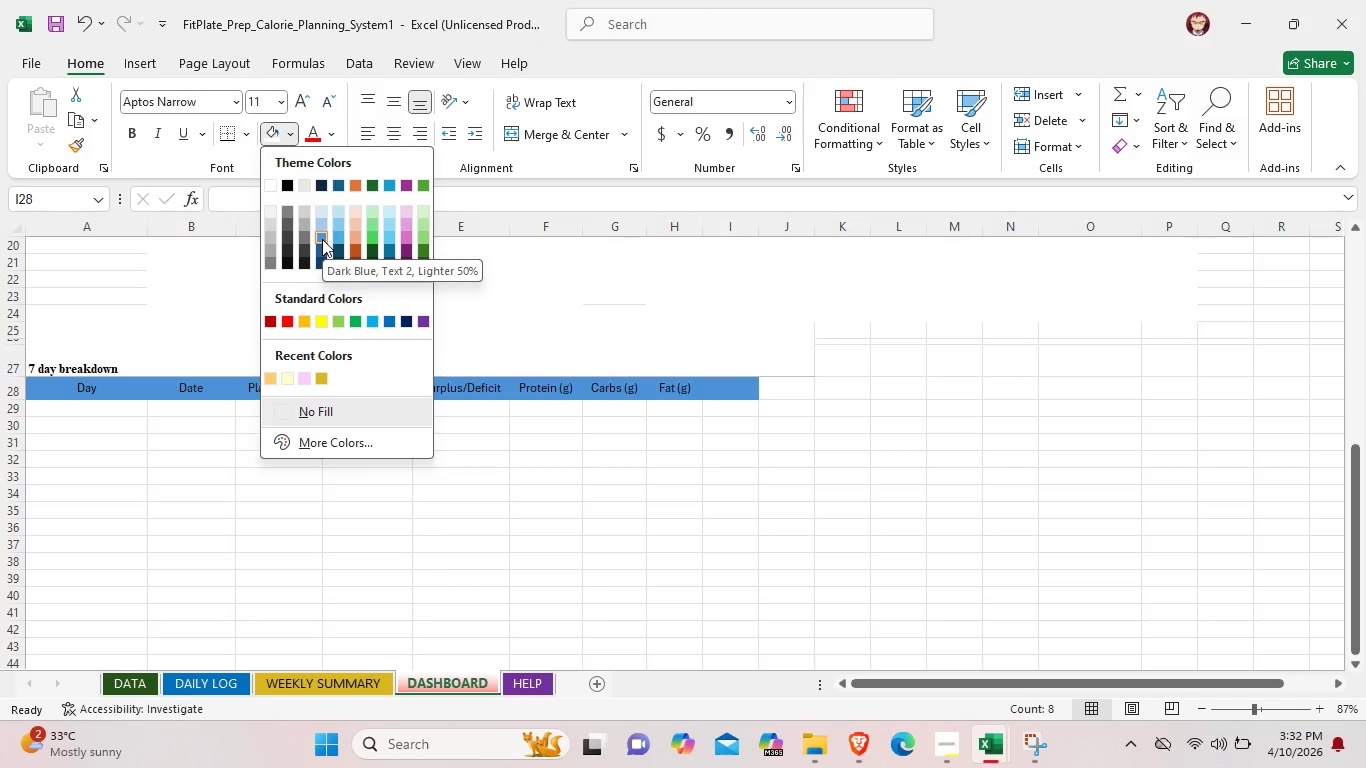 
left_click([411, 319])
 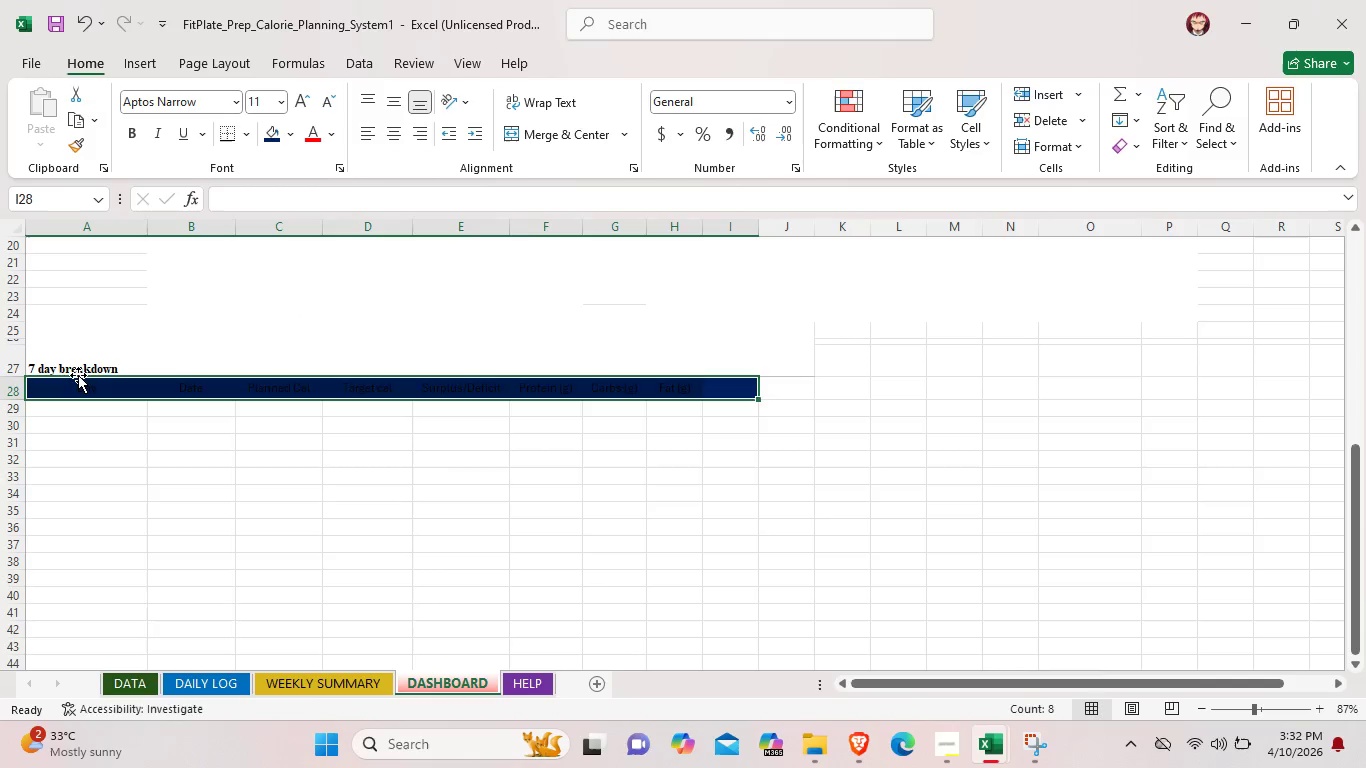 
left_click([78, 375])
 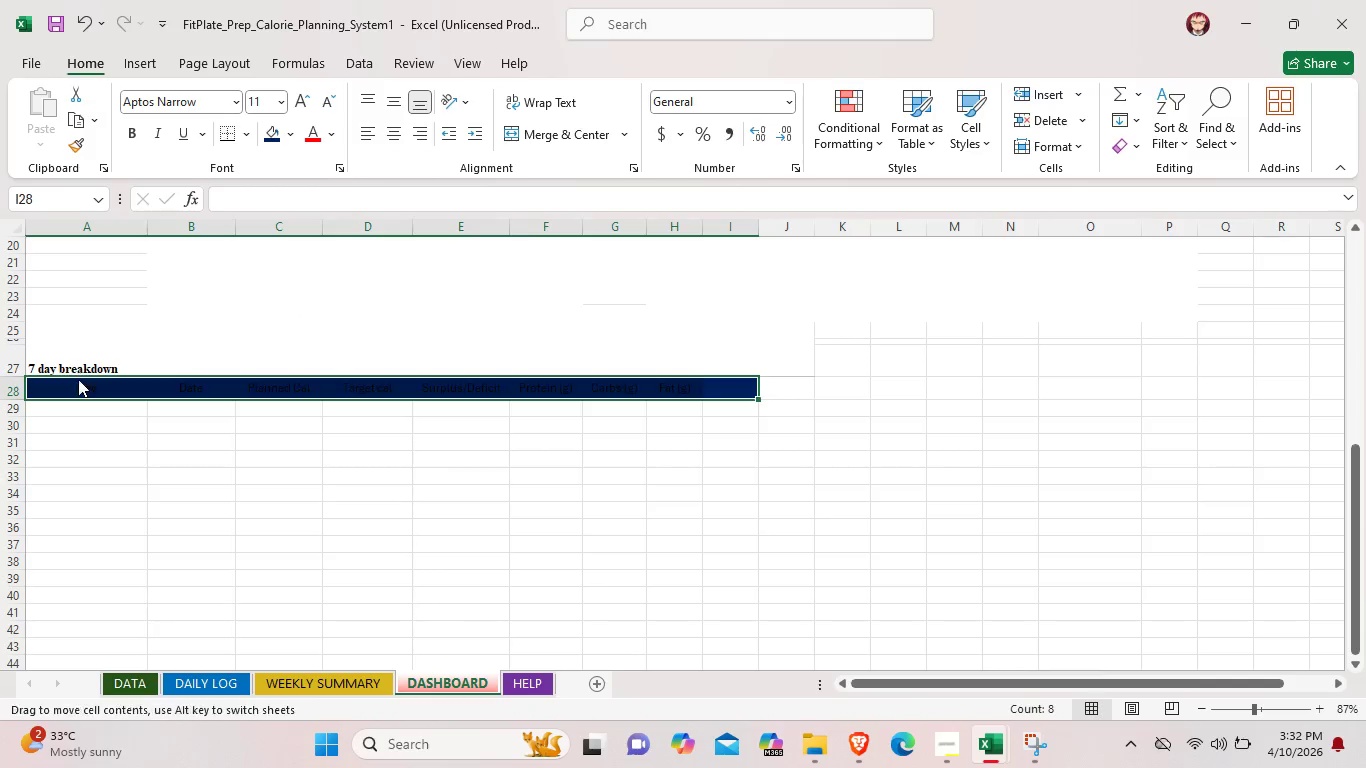 
left_click([78, 379])
 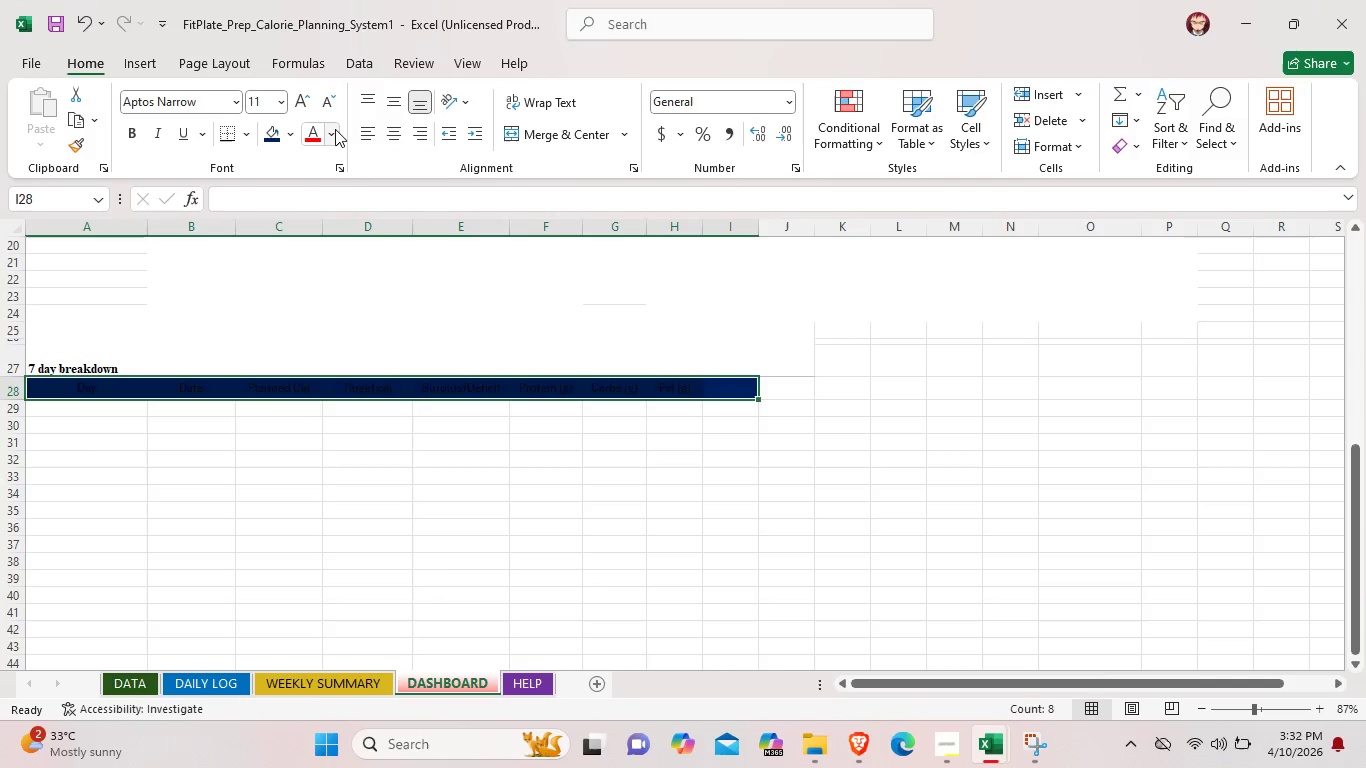 
left_click([335, 129])
 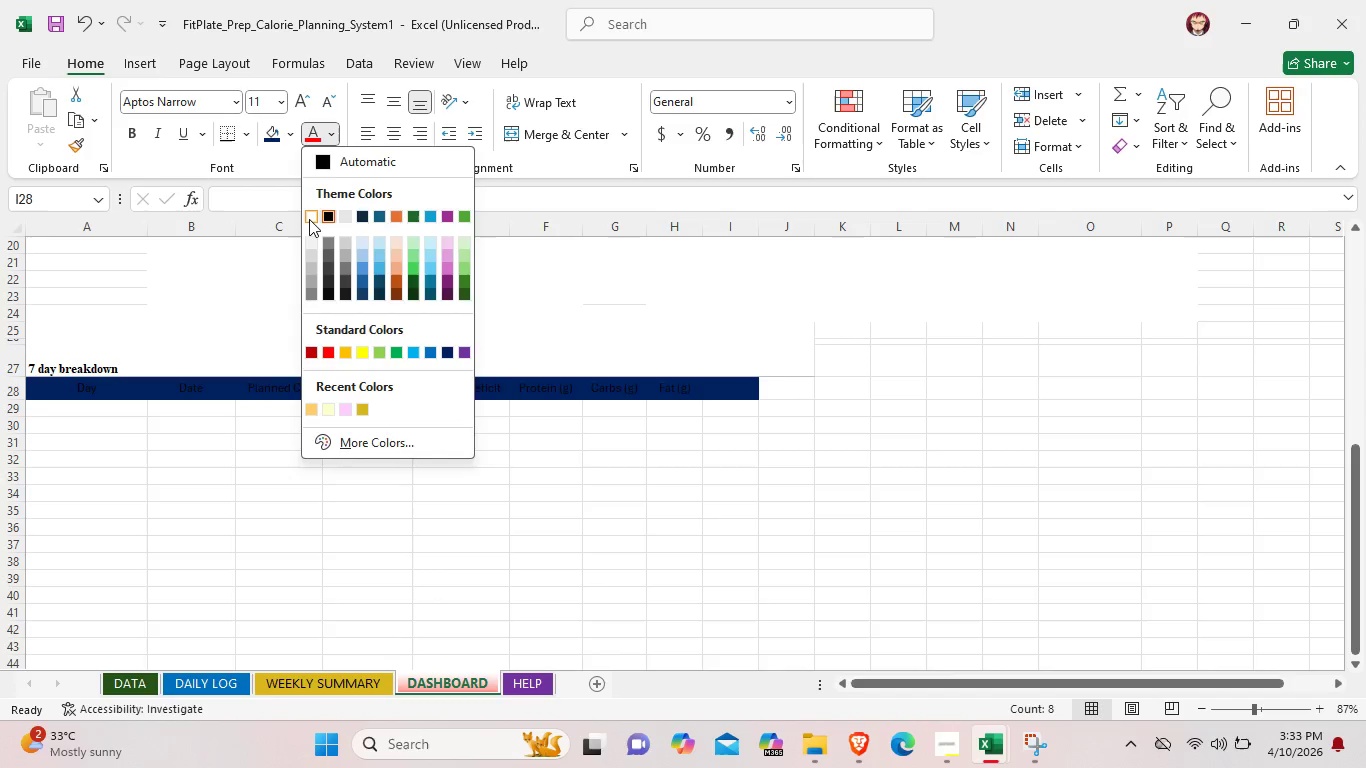 
left_click([309, 219])
 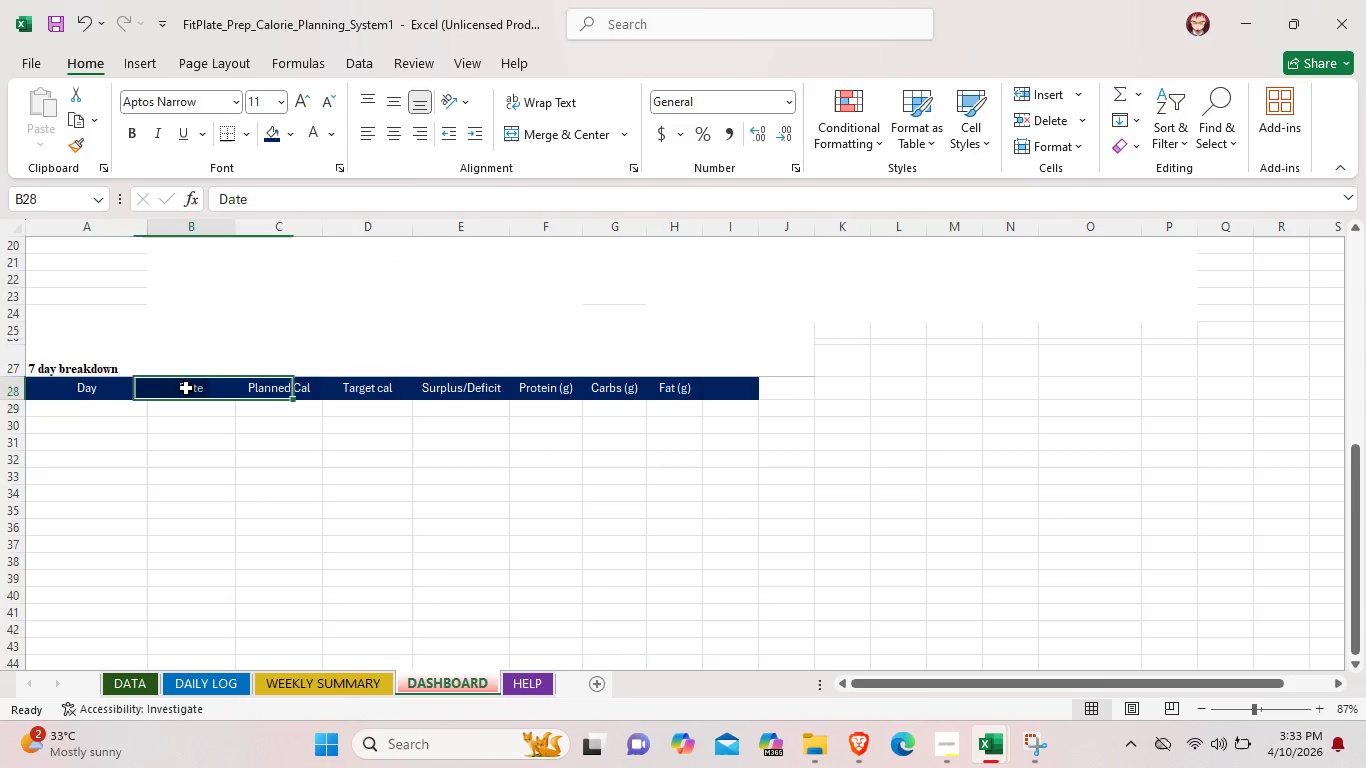 
left_click([186, 388])
 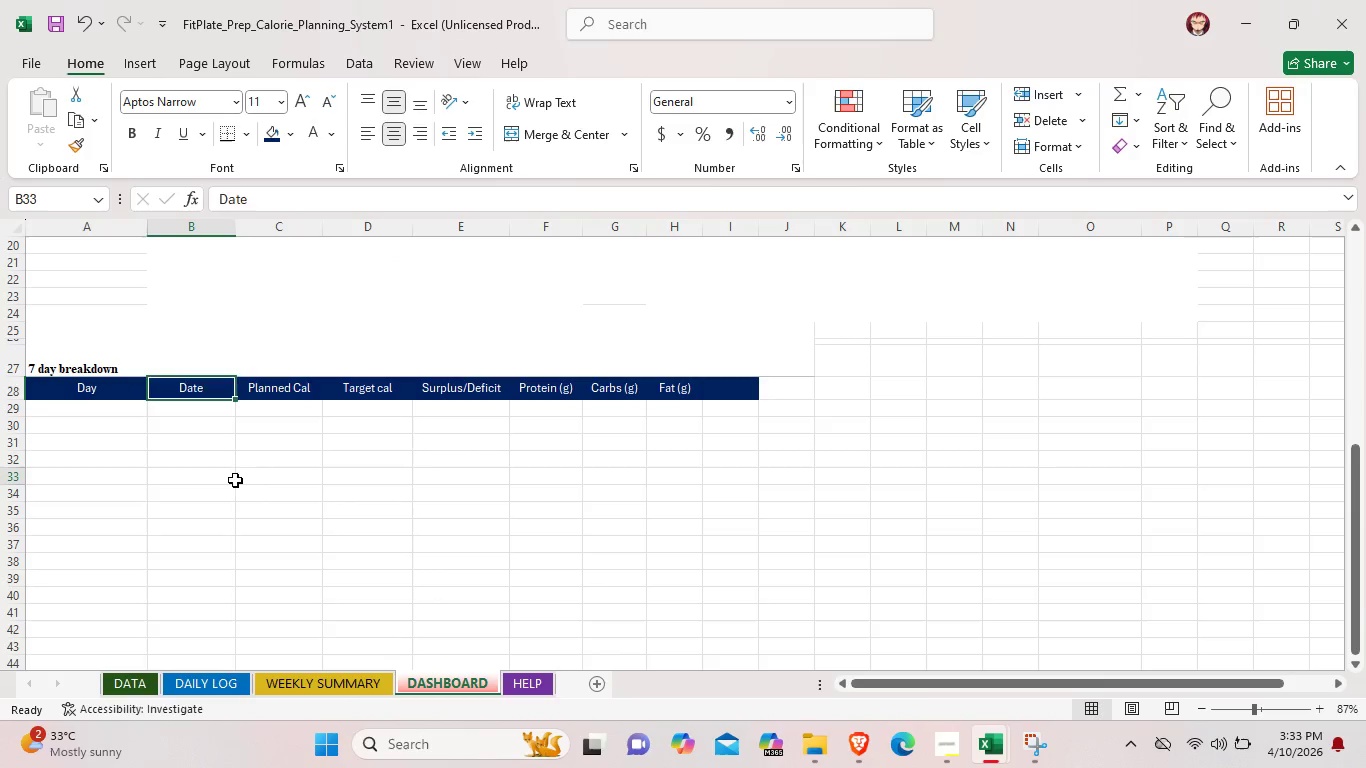 
left_click([235, 480])
 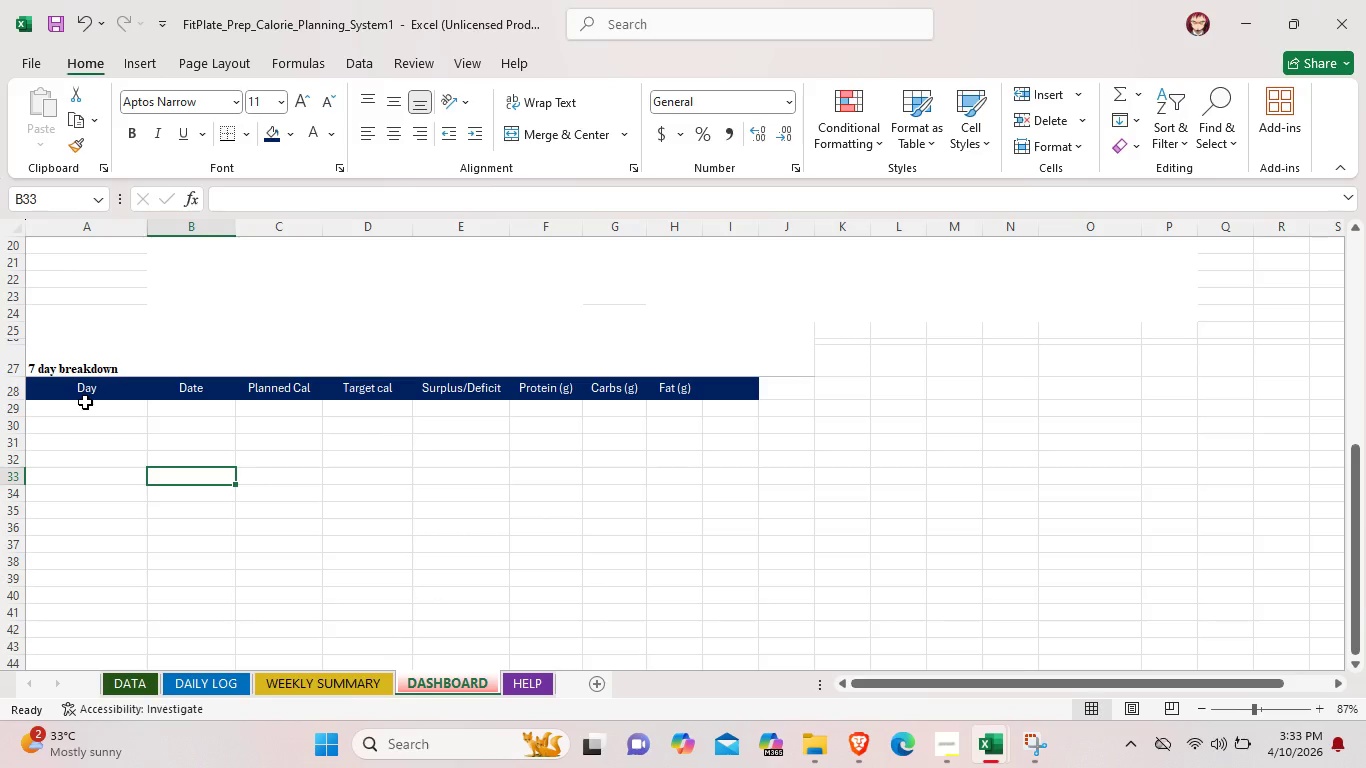 
wait(7.3)
 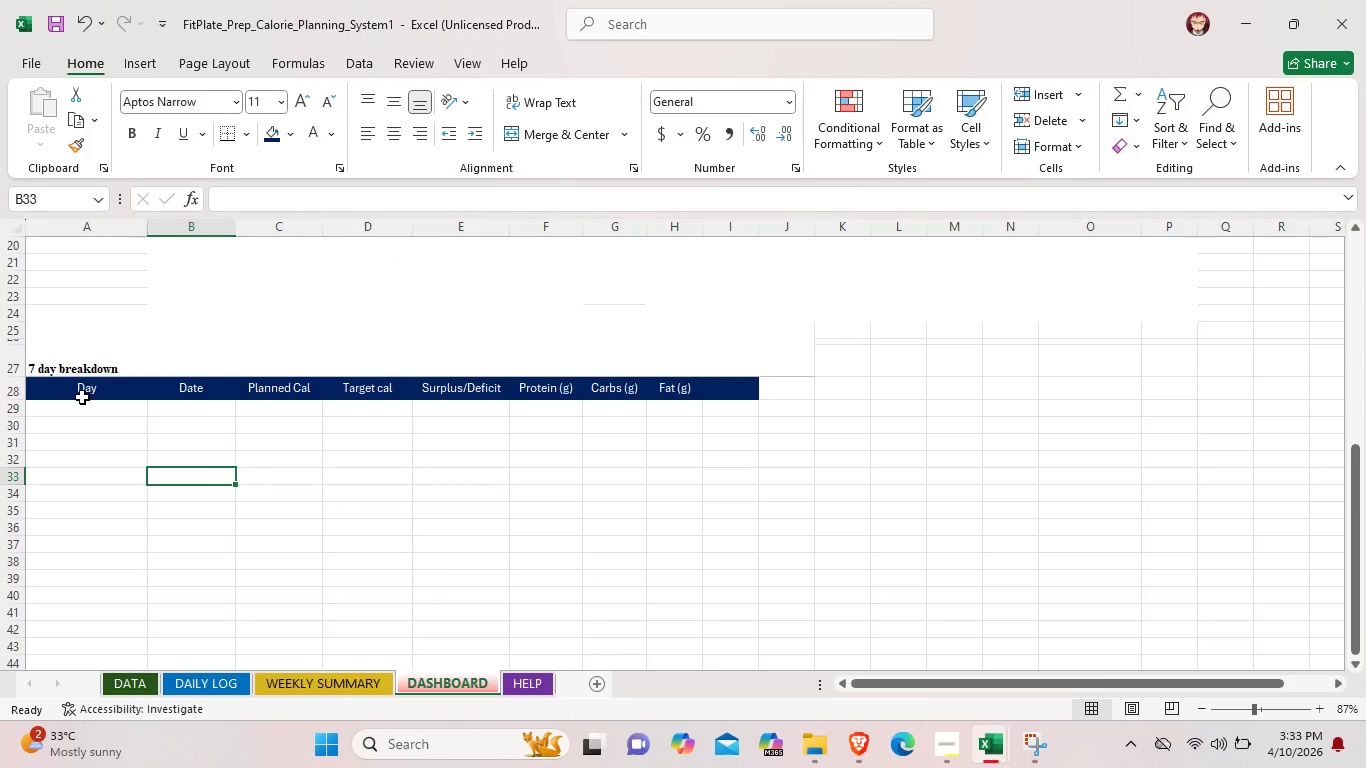 
double_click([108, 411])
 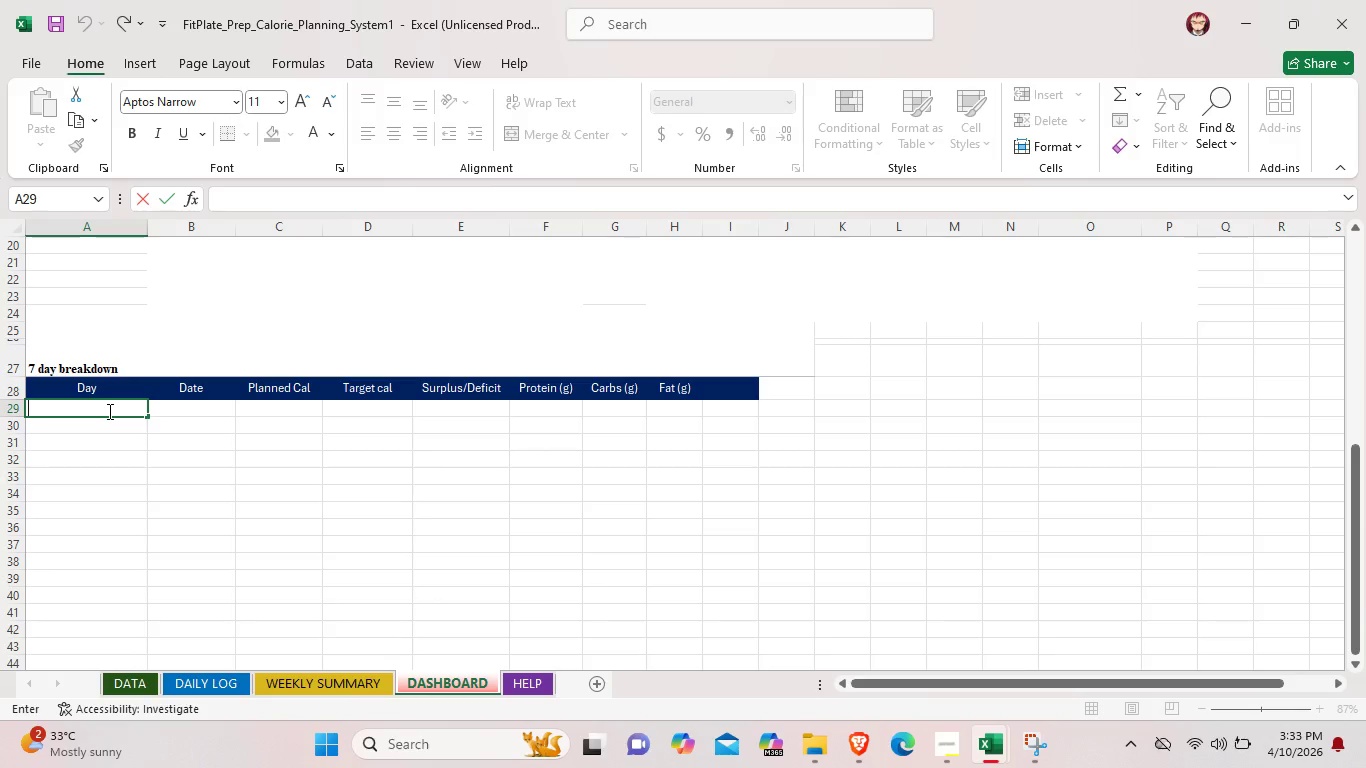 
type(Monday)
 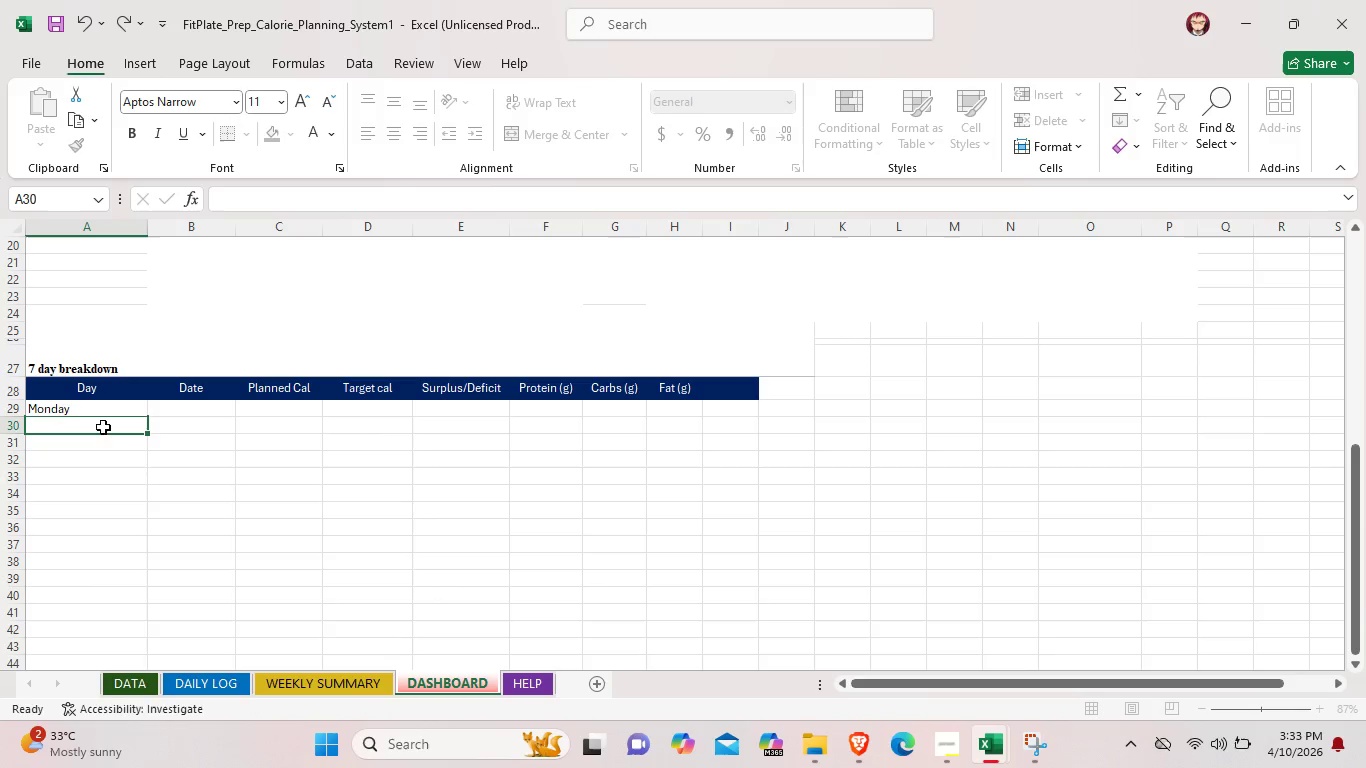 
double_click([103, 427])
 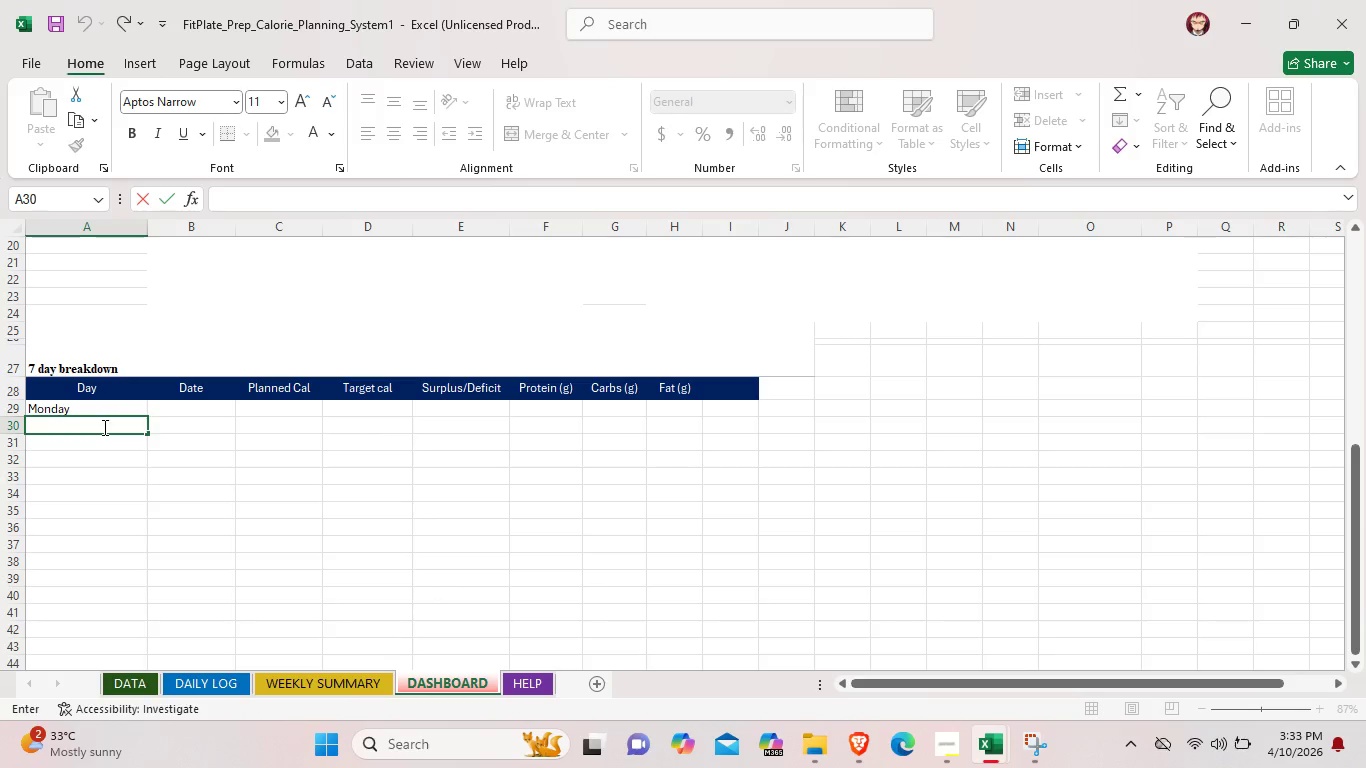 
type(Tuesday)
 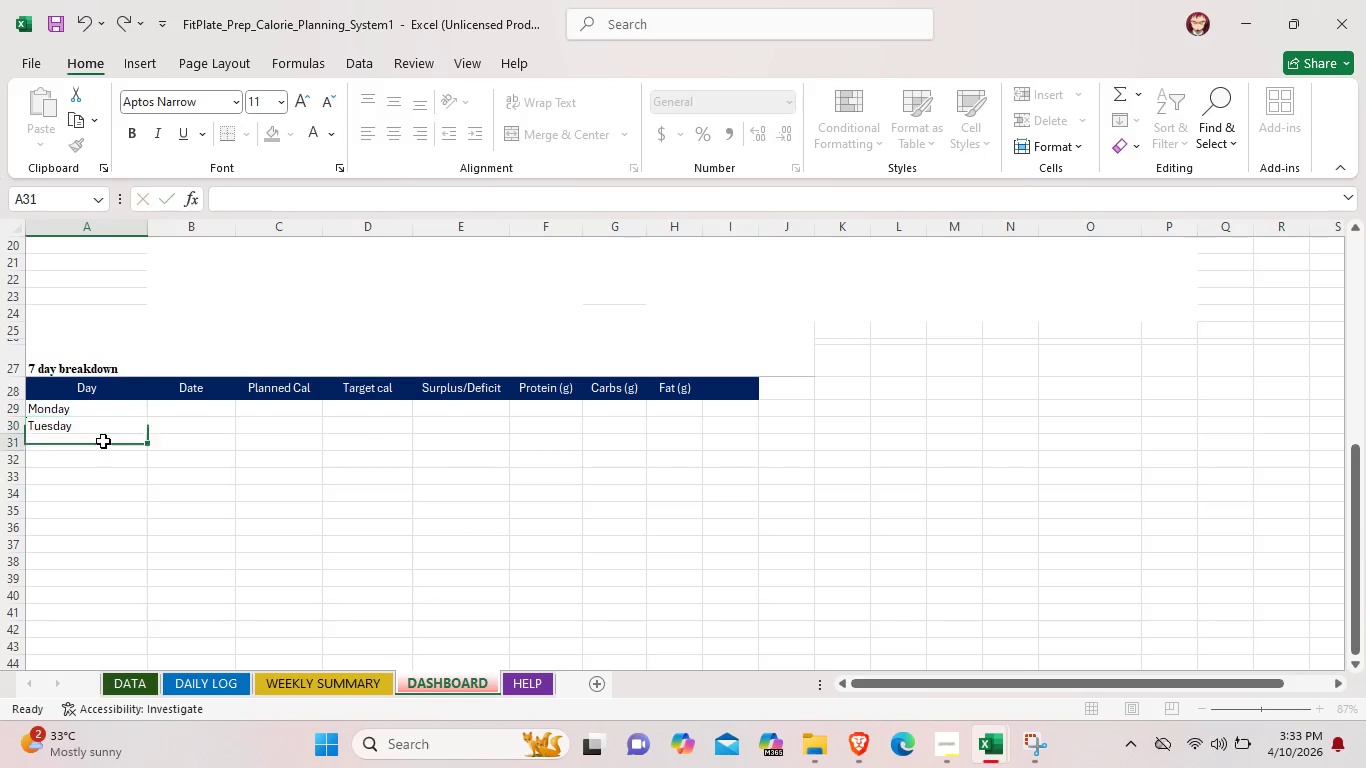 
double_click([103, 441])
 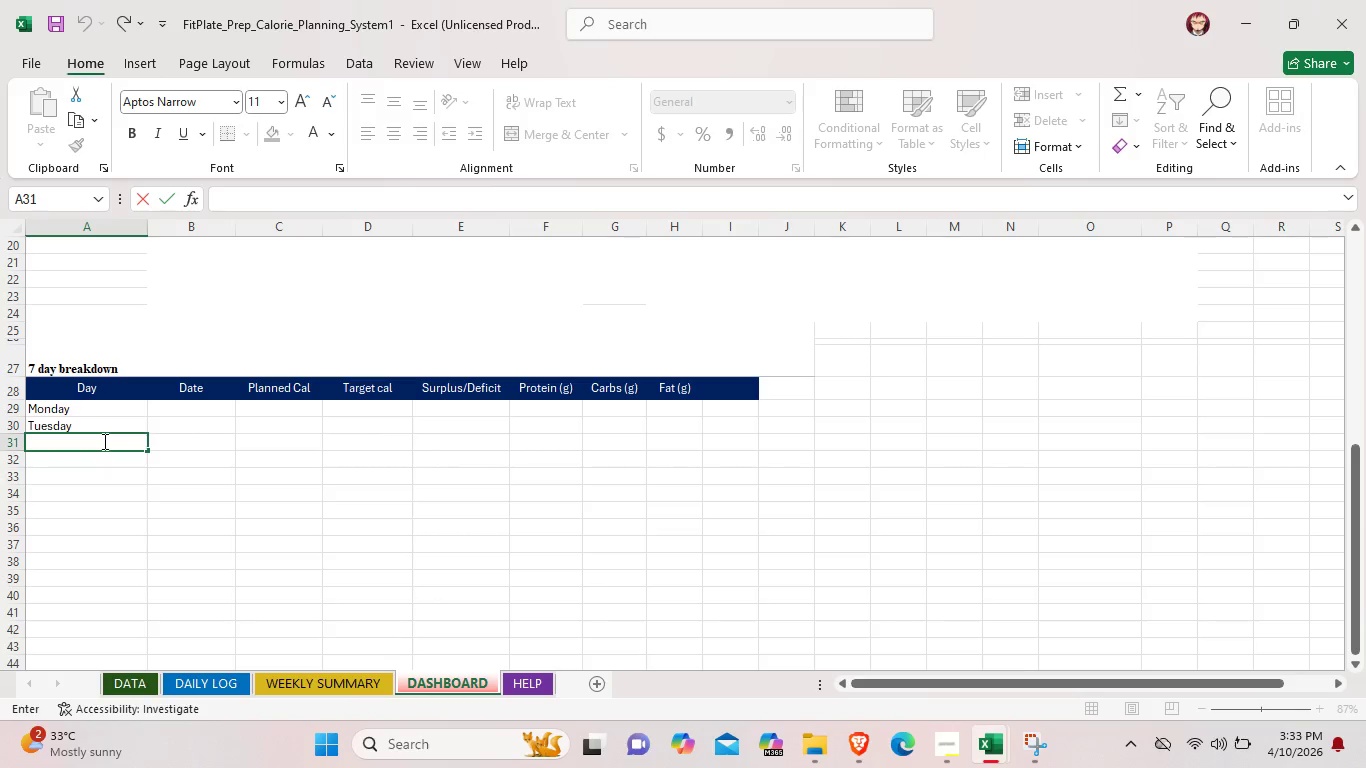 
type(E)
key(Backspace)
type(Wenesday)
 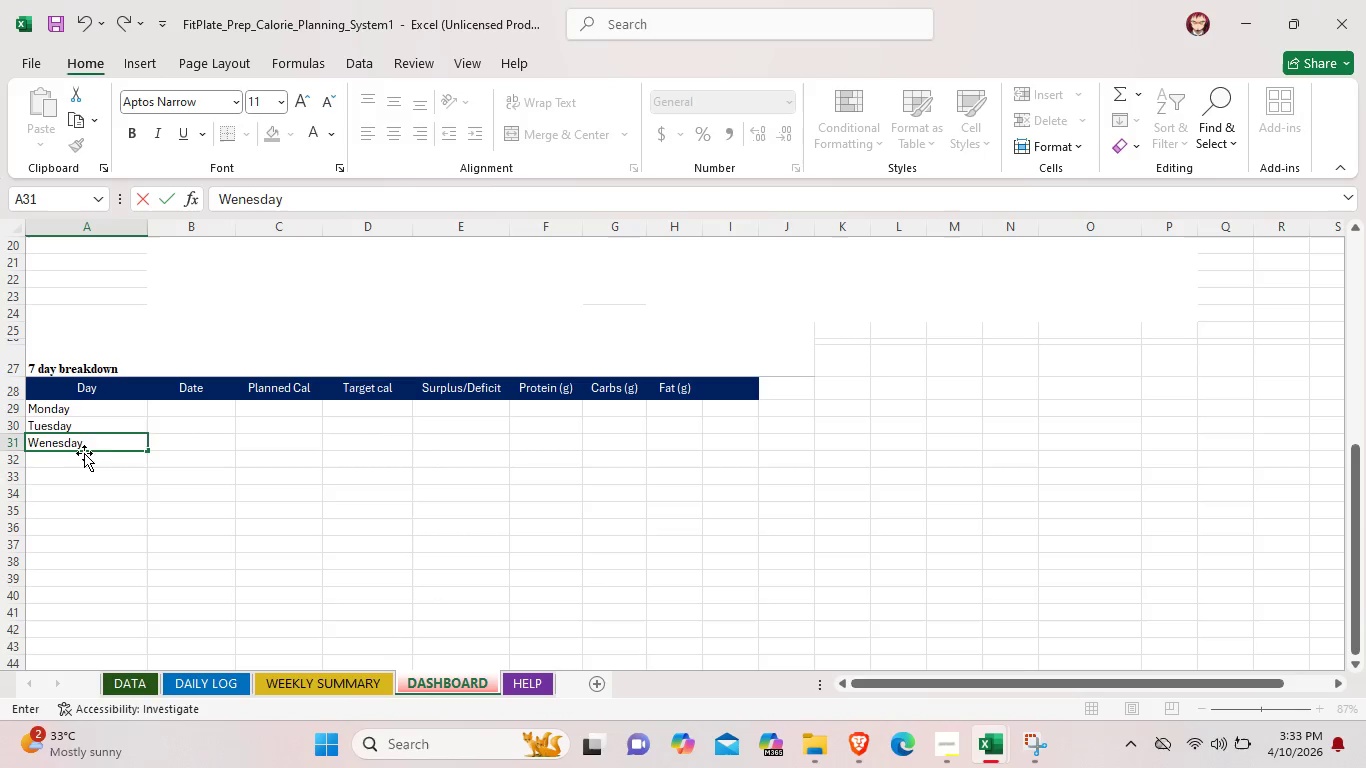 
double_click([84, 455])
 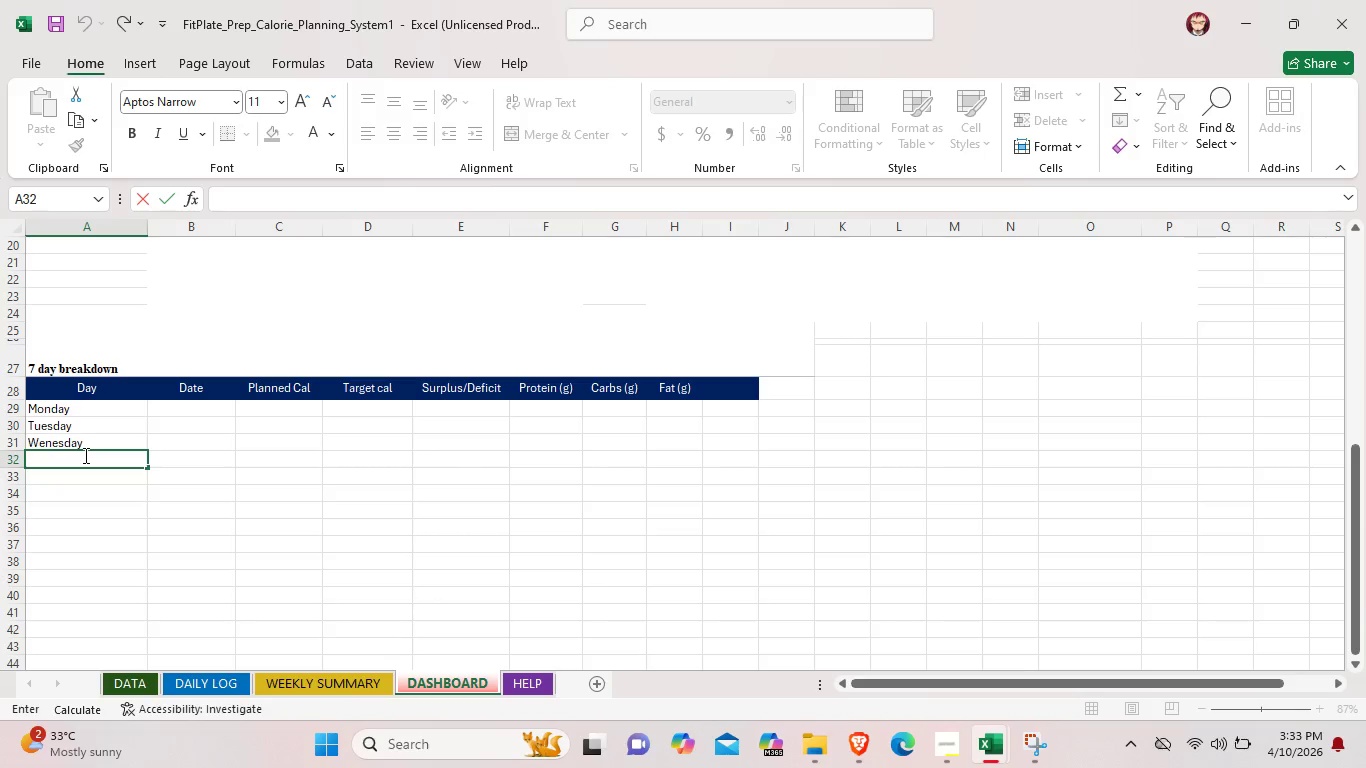 
type(Thursday)
 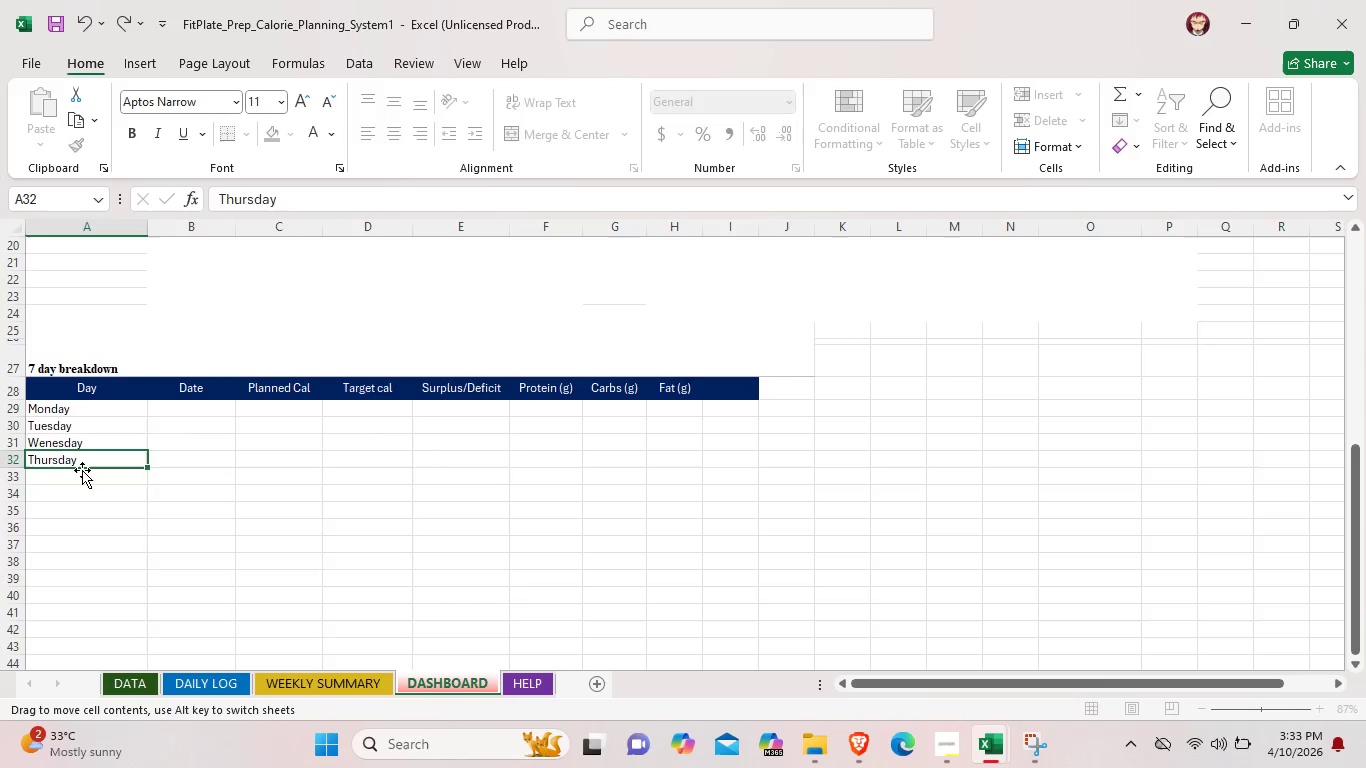 
double_click([82, 470])
 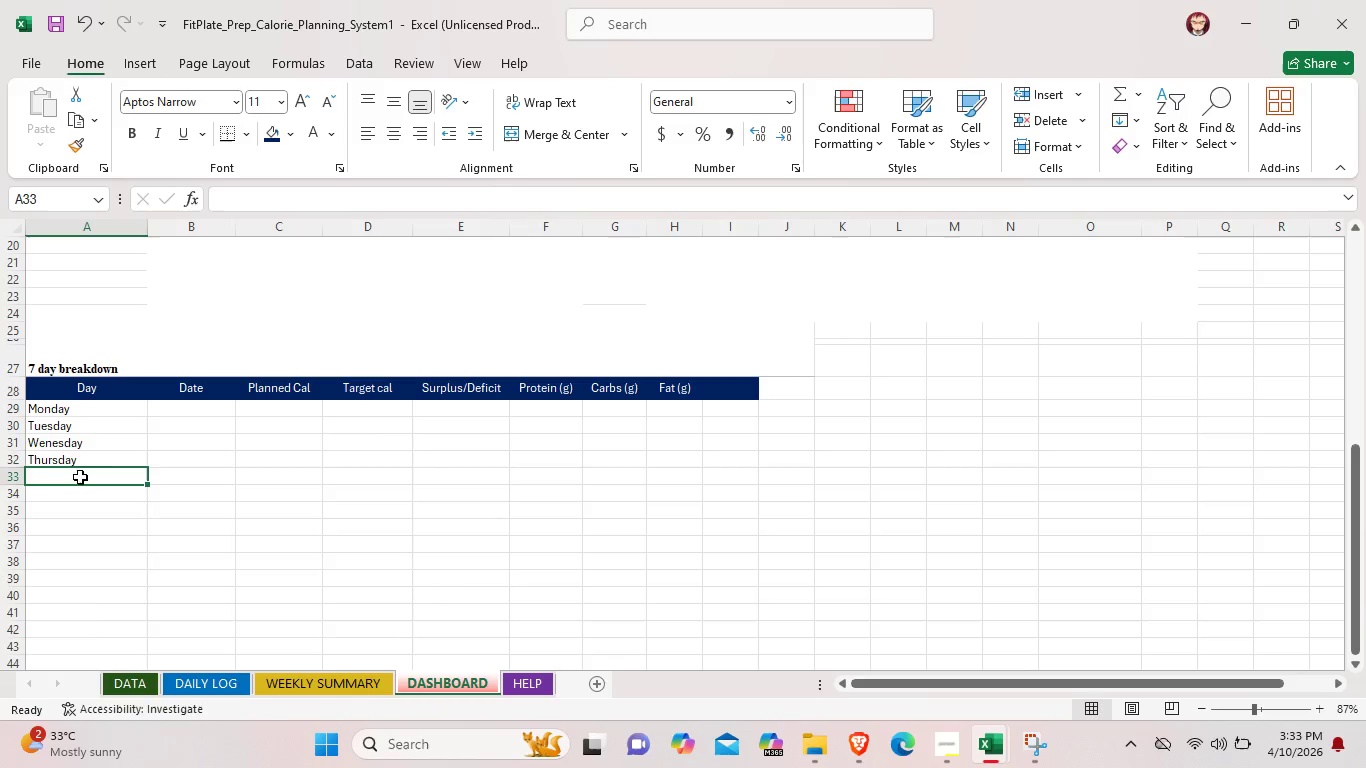 
double_click([80, 477])
 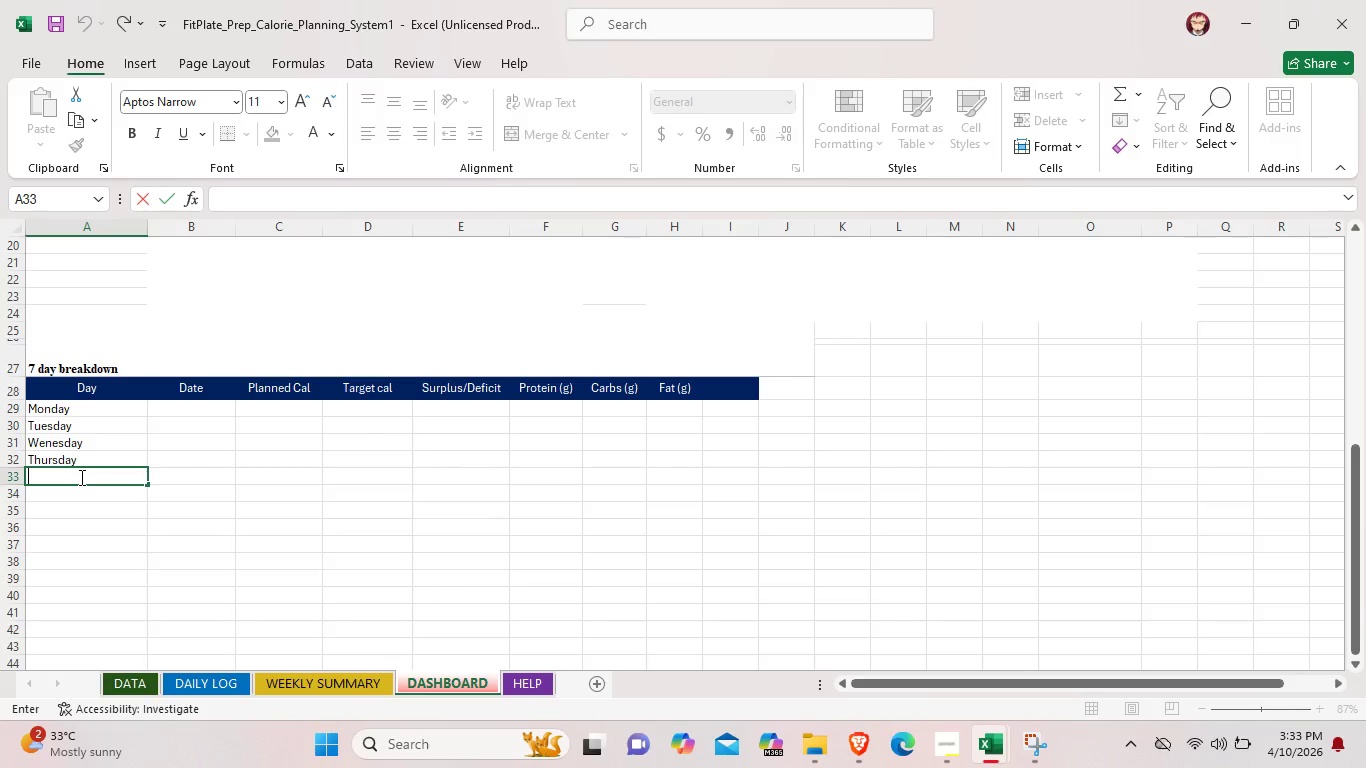 
type(Friday)
 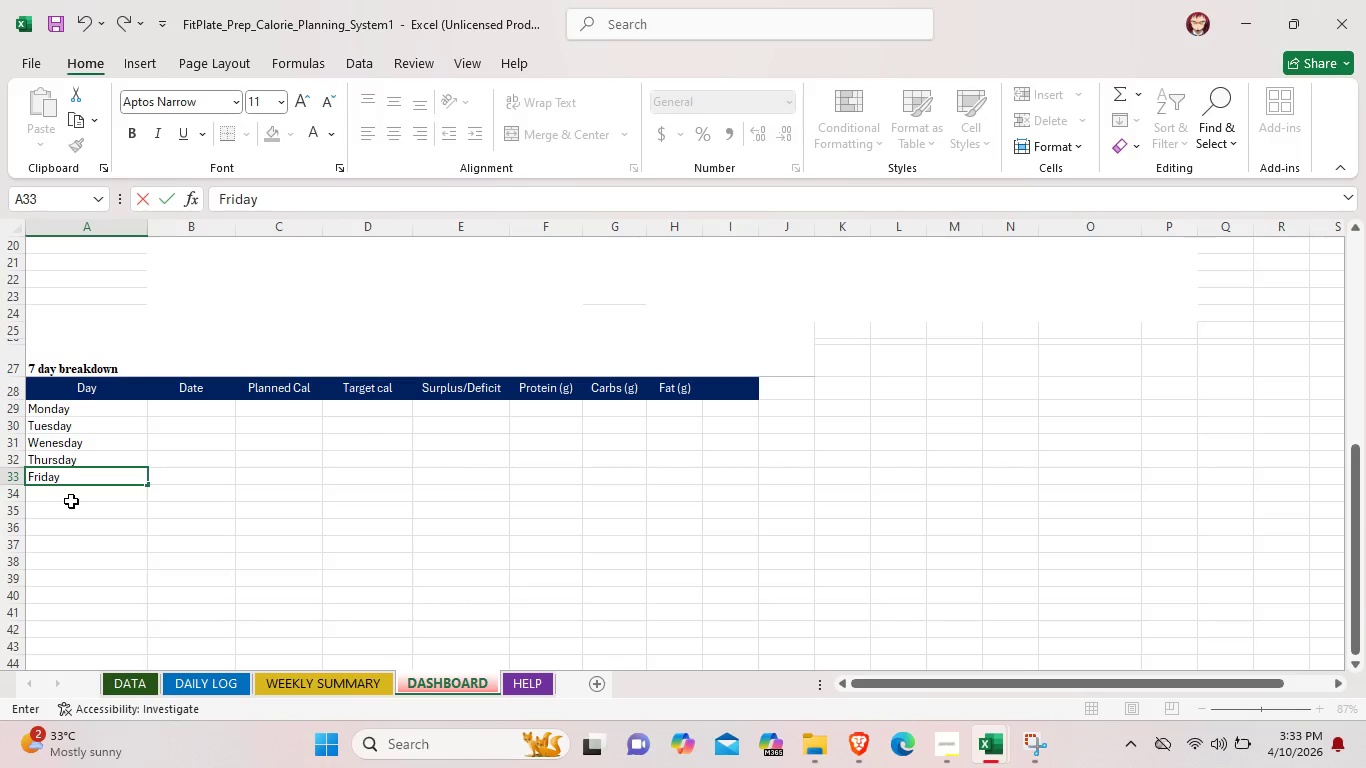 
double_click([71, 501])
 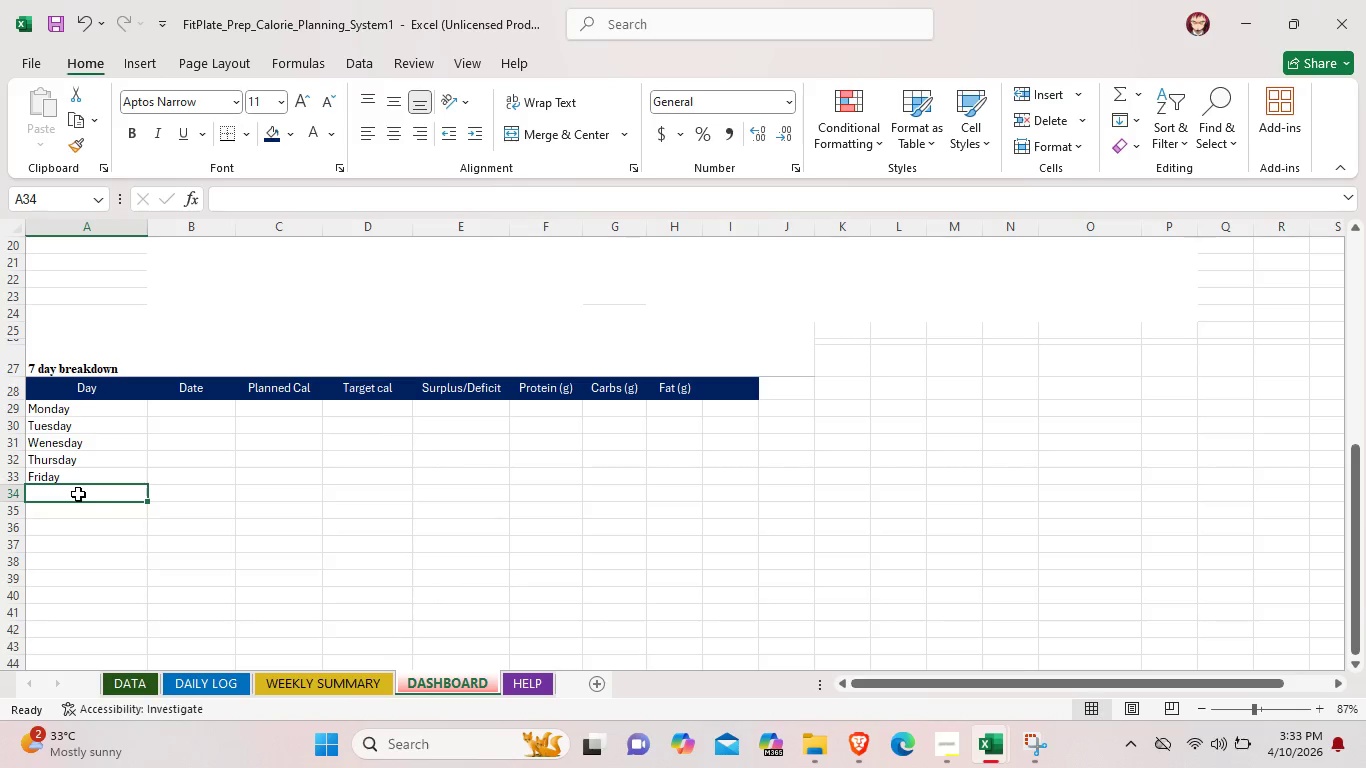 
triple_click([78, 494])
 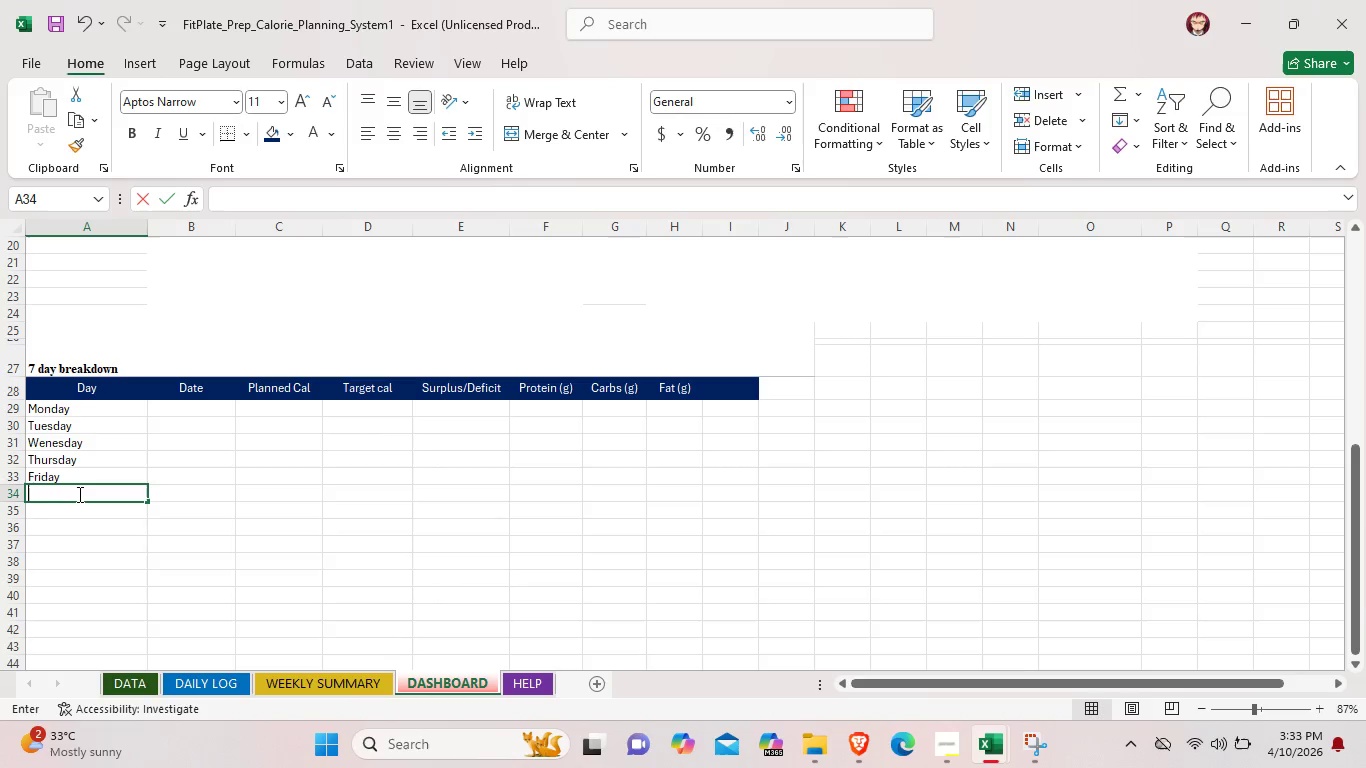 
triple_click([78, 494])
 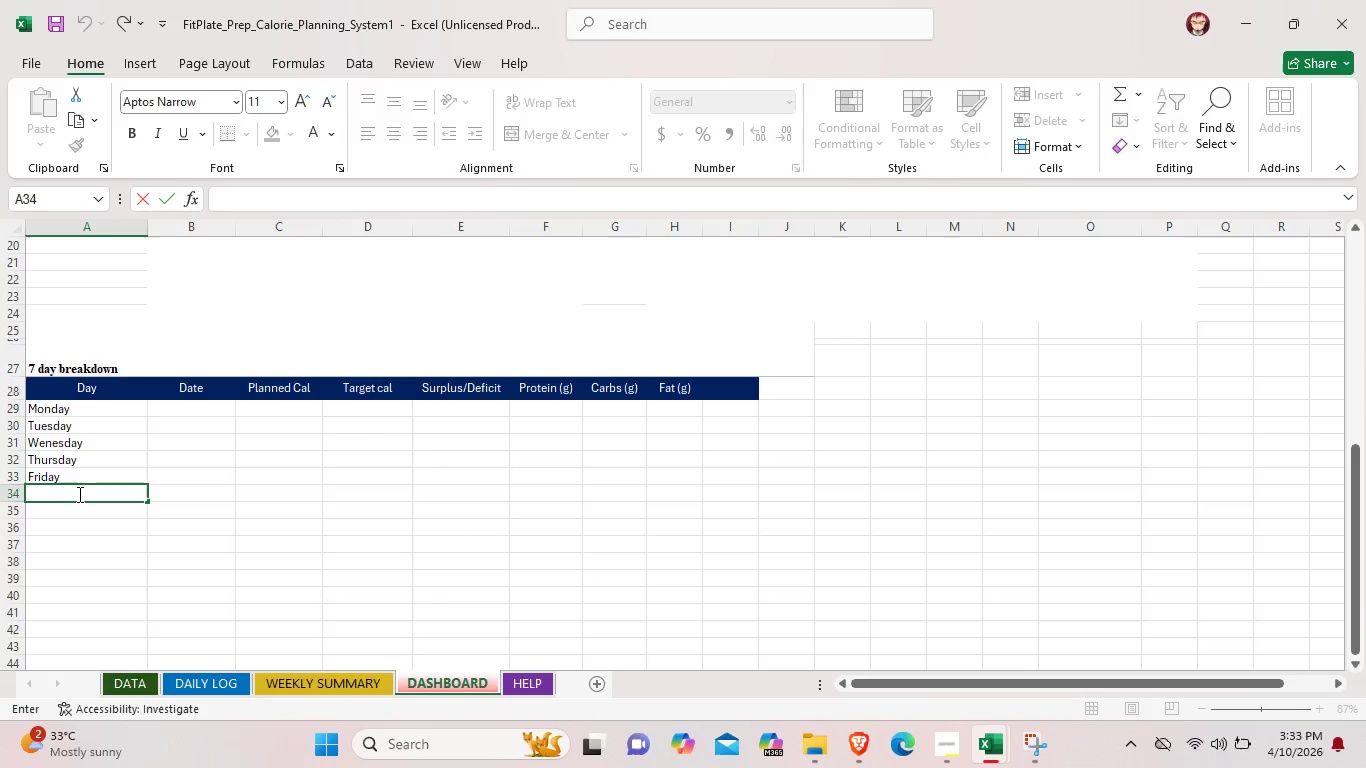 
wait(7.45)
 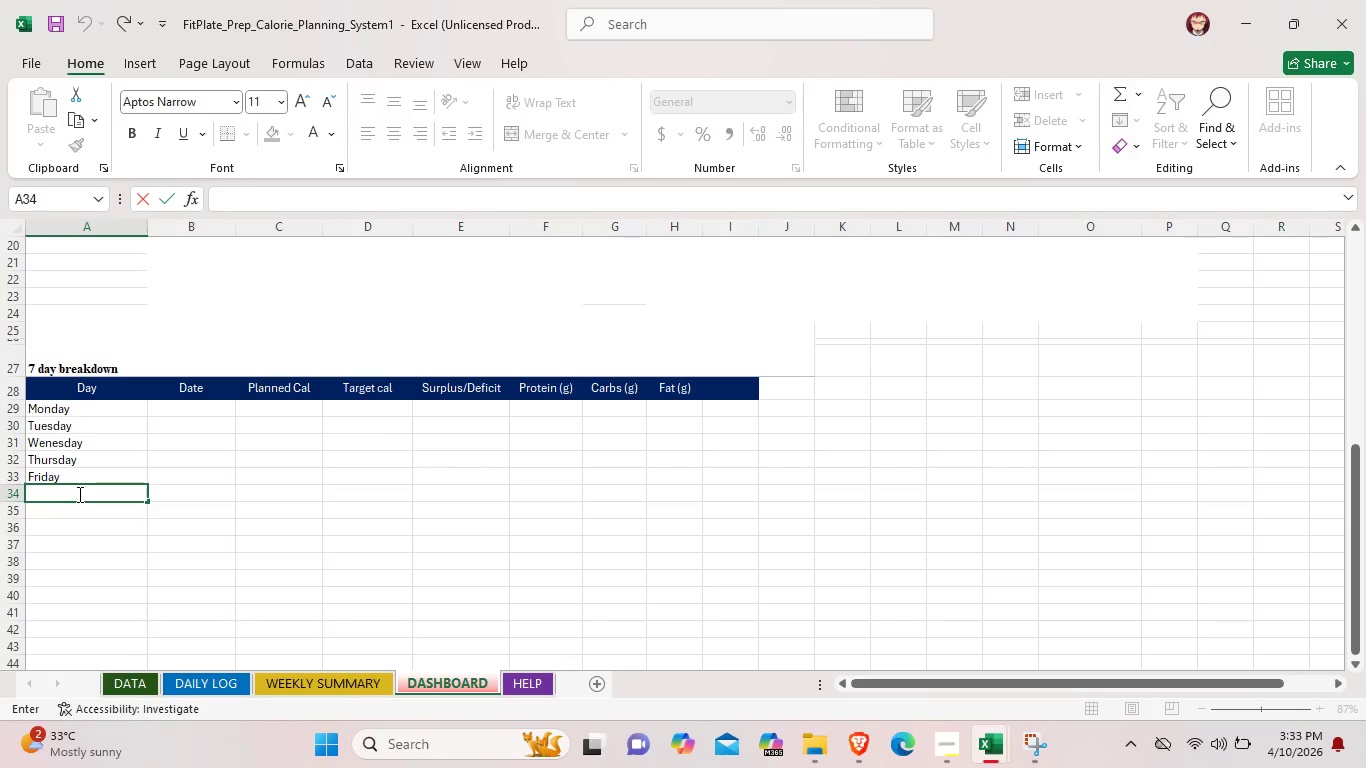 
type(Saturday)
 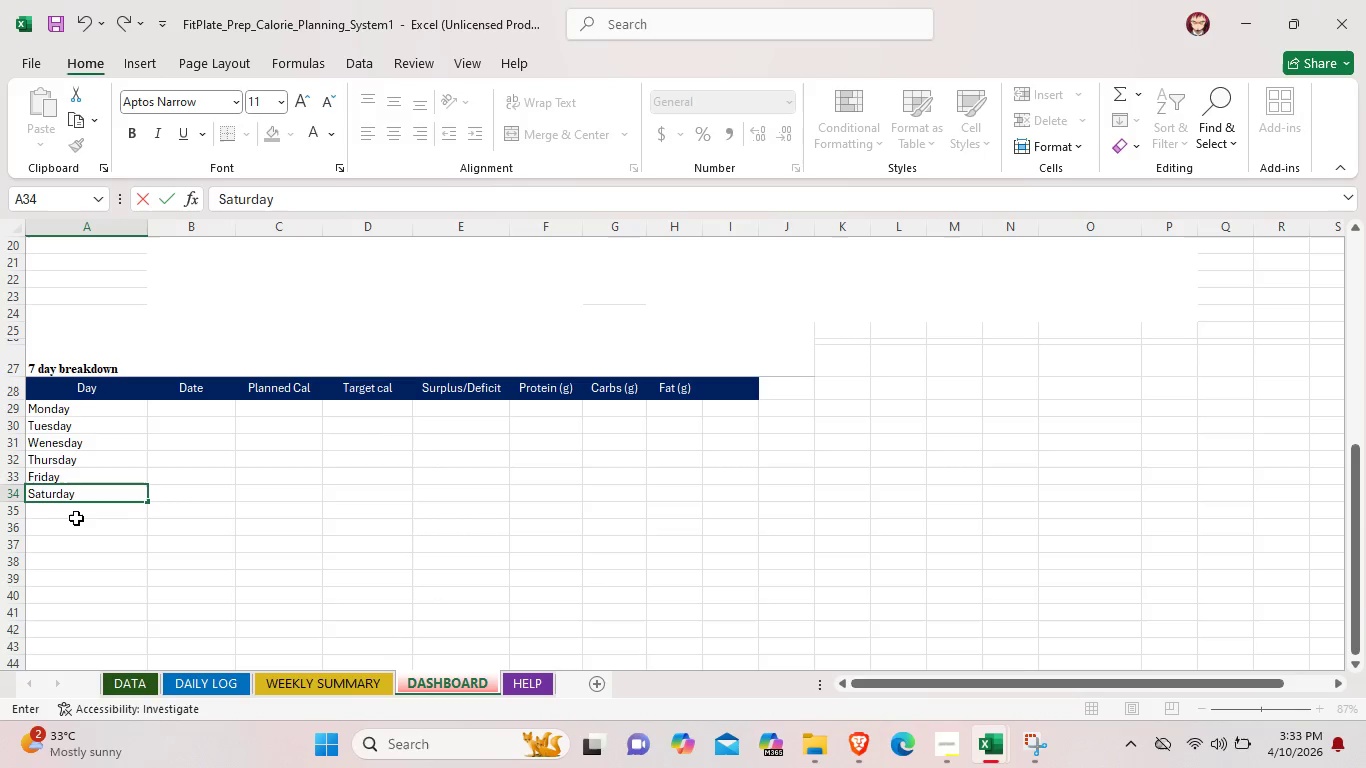 
double_click([76, 518])
 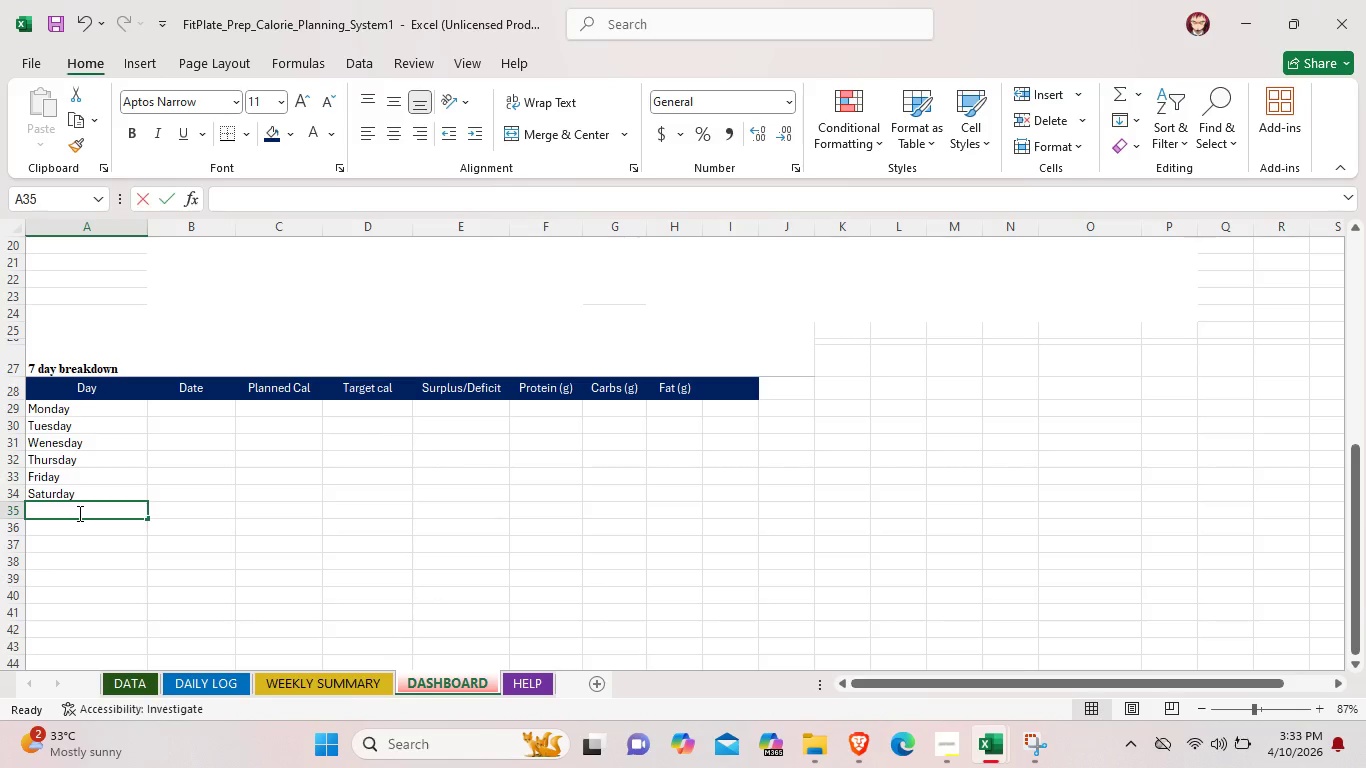 
double_click([78, 513])
 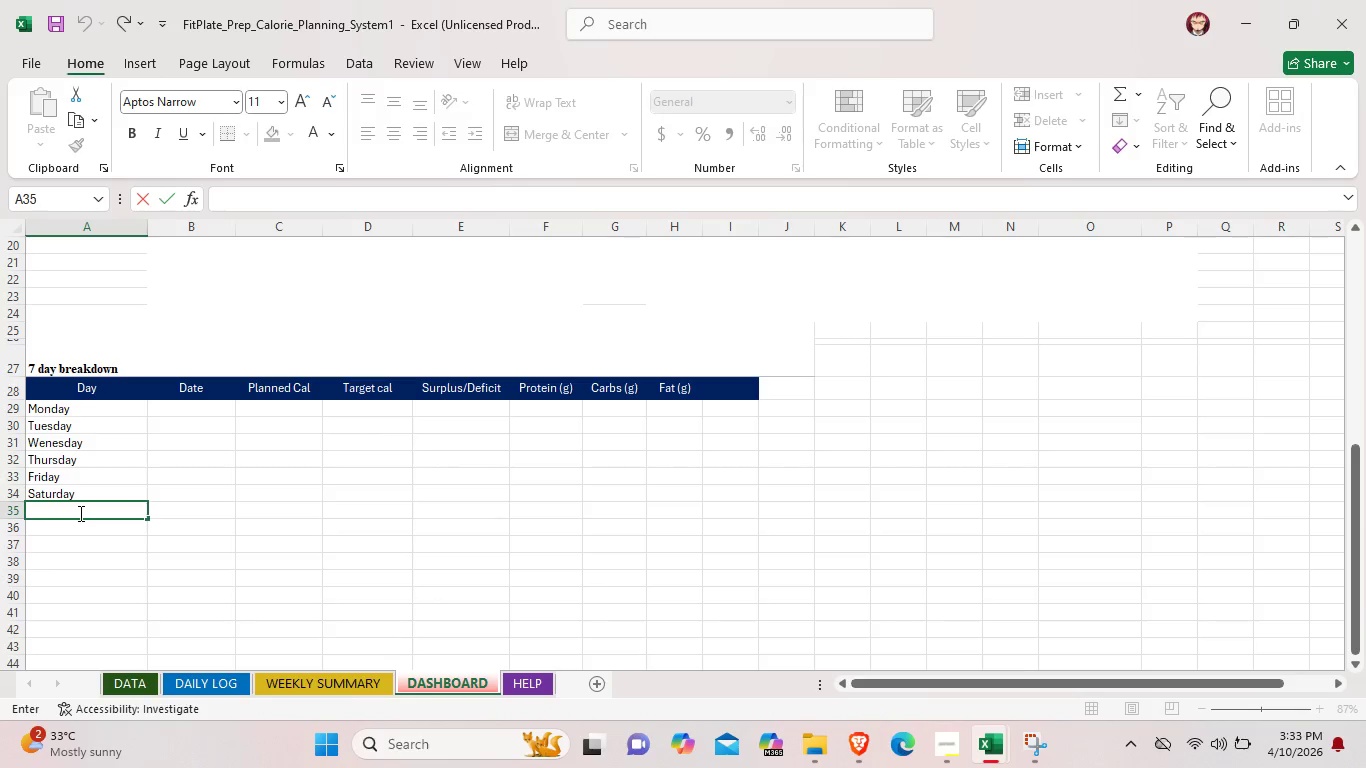 
type(Xun)
key(Backspace)
key(Backspace)
key(Backspace)
type(Sunfay)
key(Backspace)
key(Backspace)
key(Backspace)
type(day)
 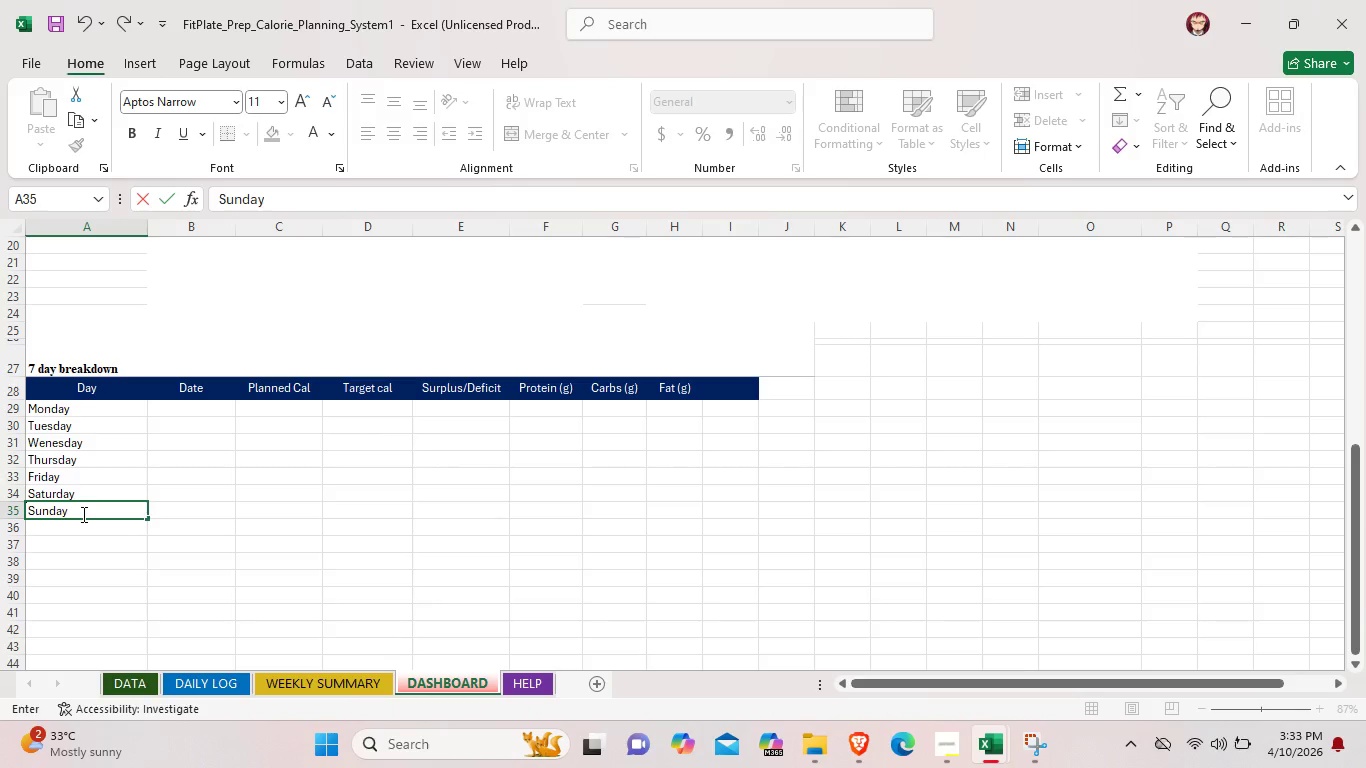 
wait(6.25)
 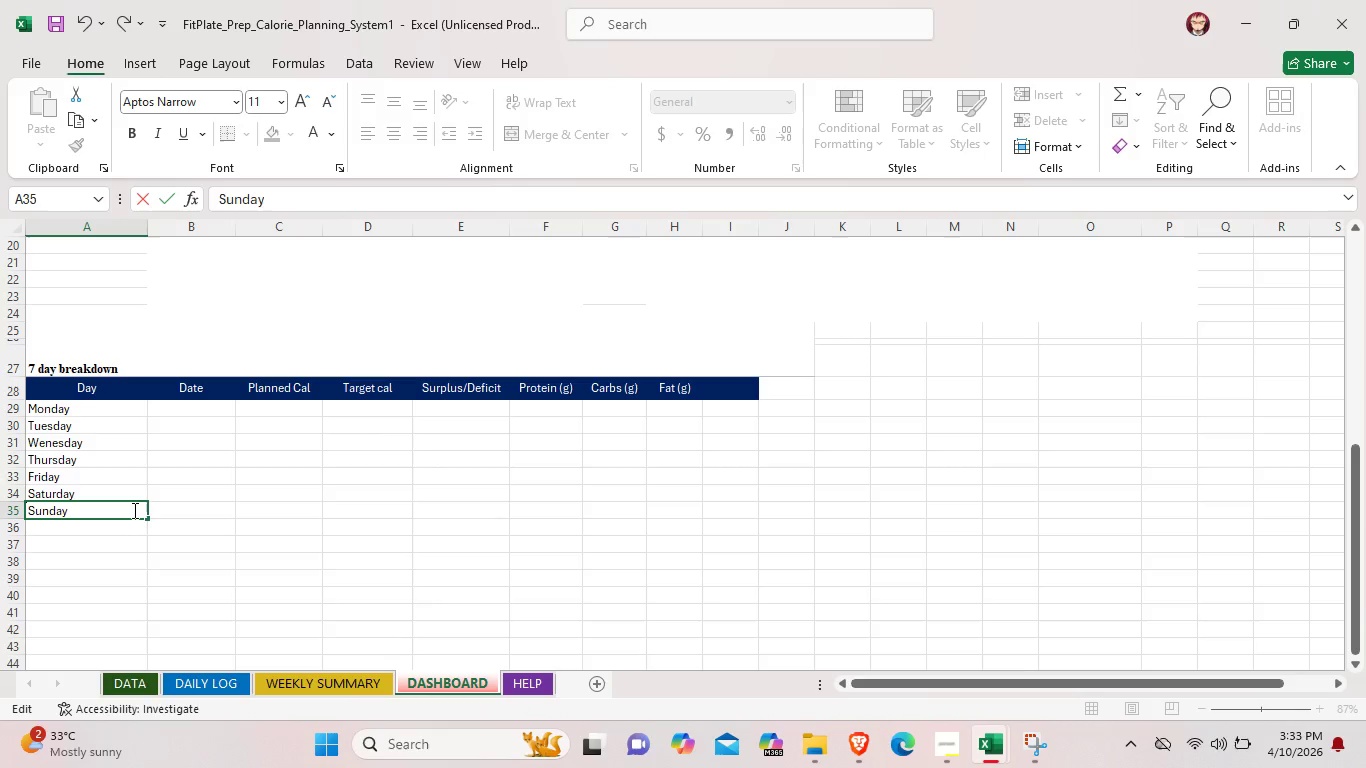 
left_click([17, 414])
 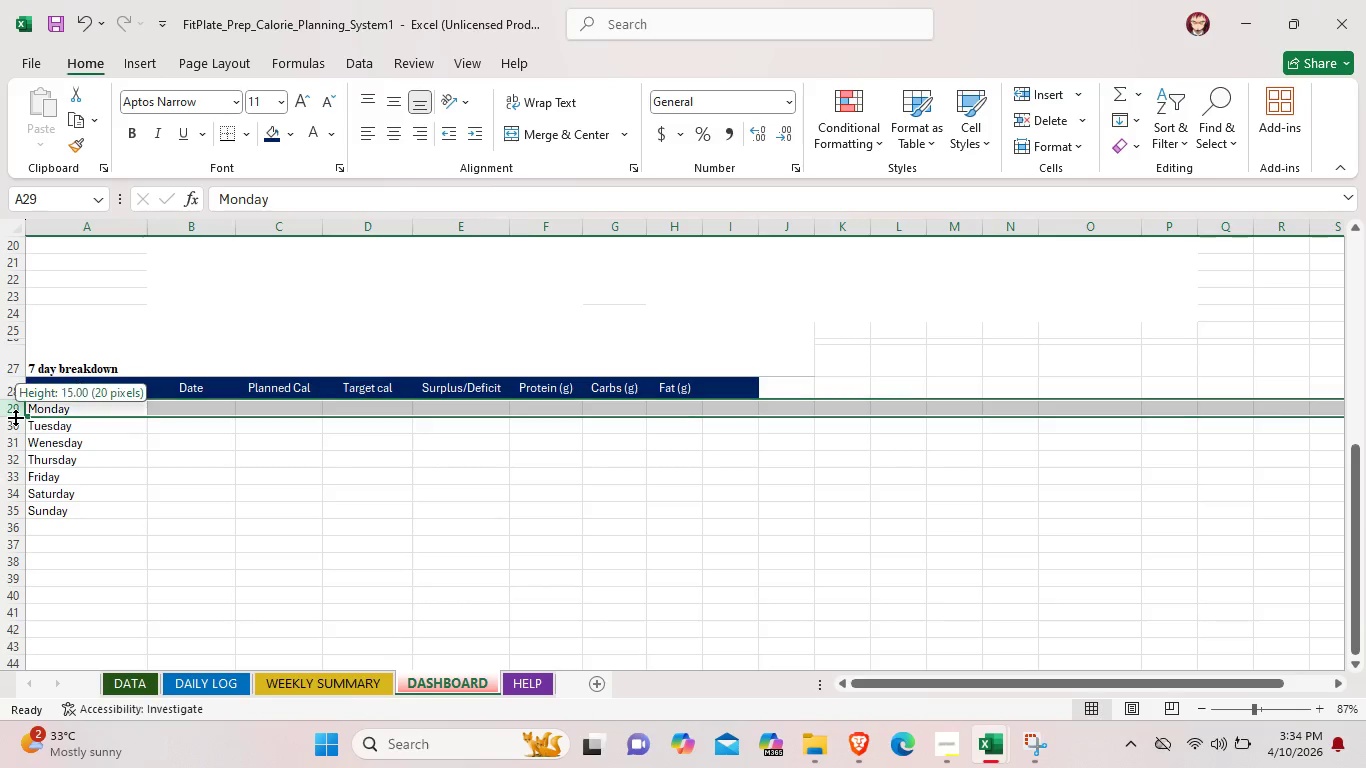 
left_click_drag(start_coordinate=[15, 417], to_coordinate=[105, 416])
 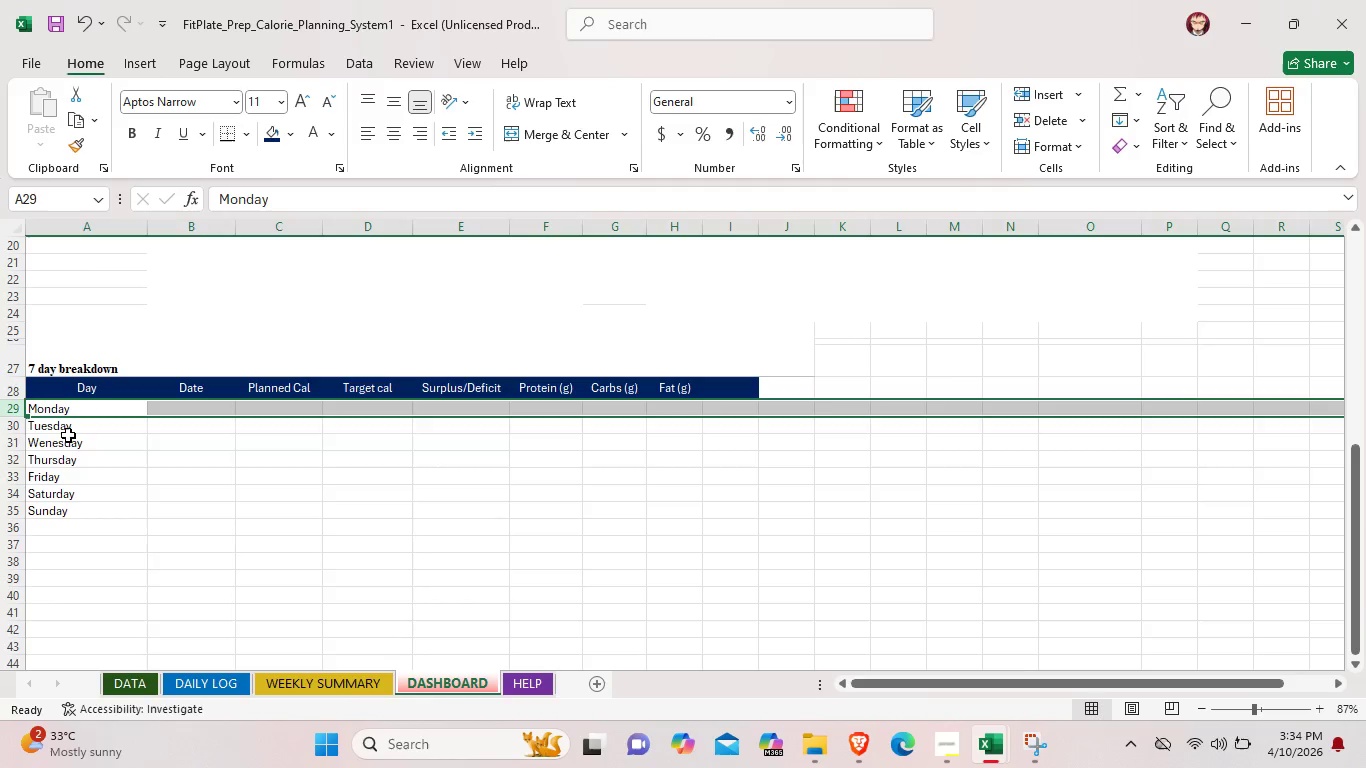 
left_click([68, 435])
 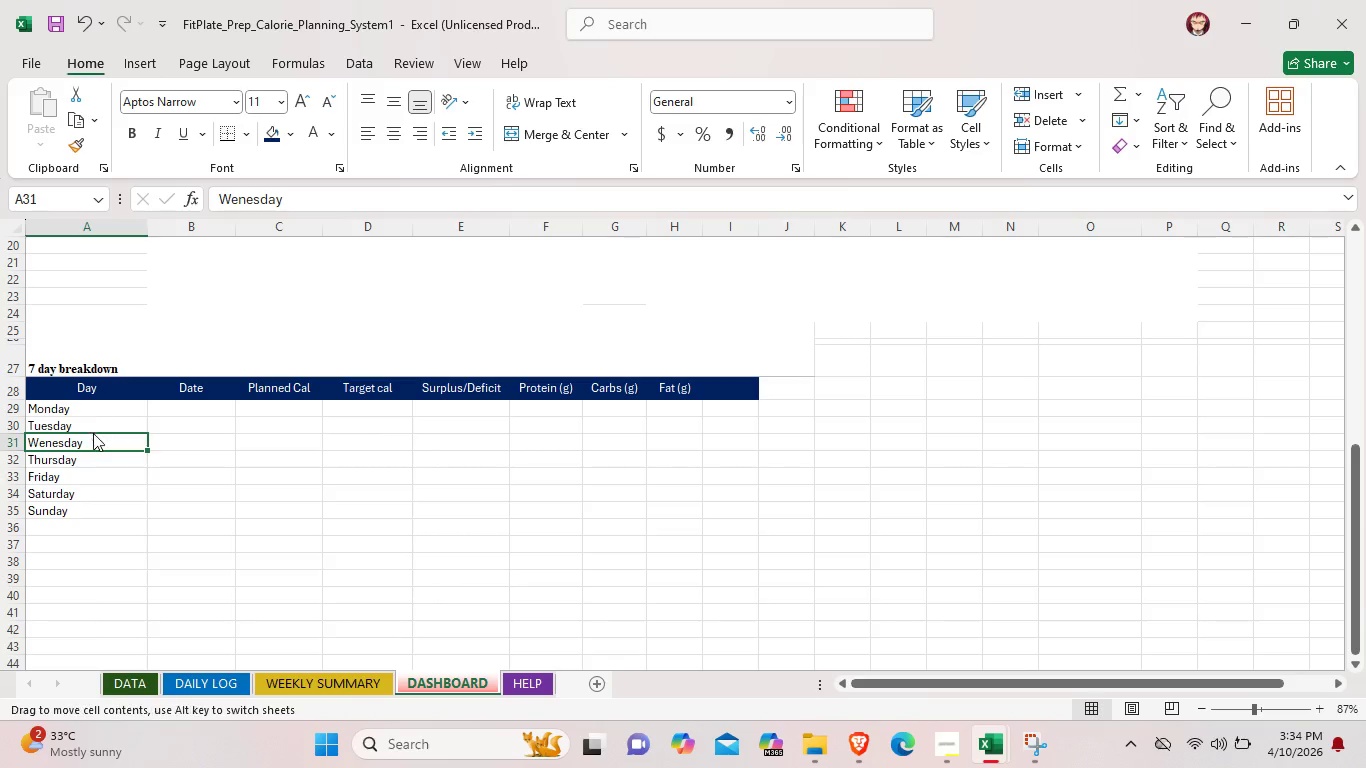 
left_click([93, 433])
 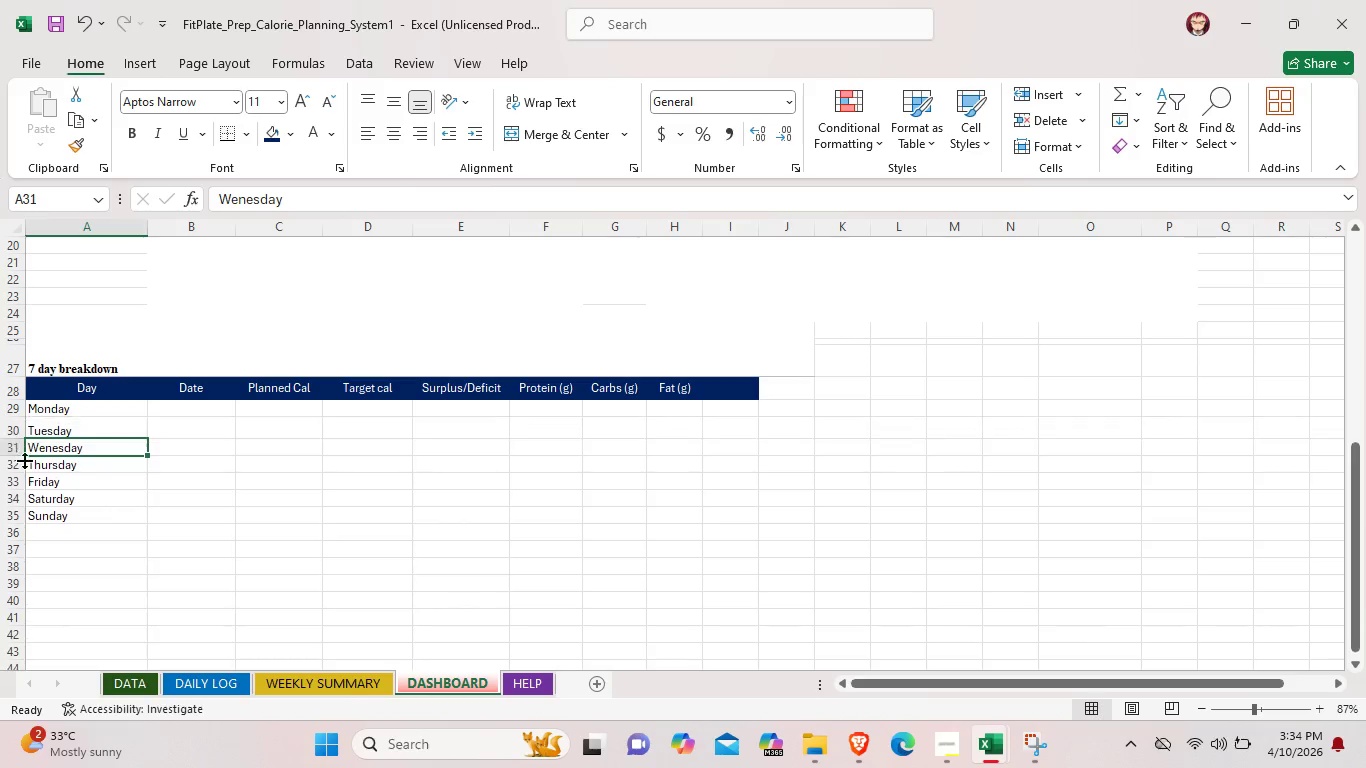 
wait(5.62)
 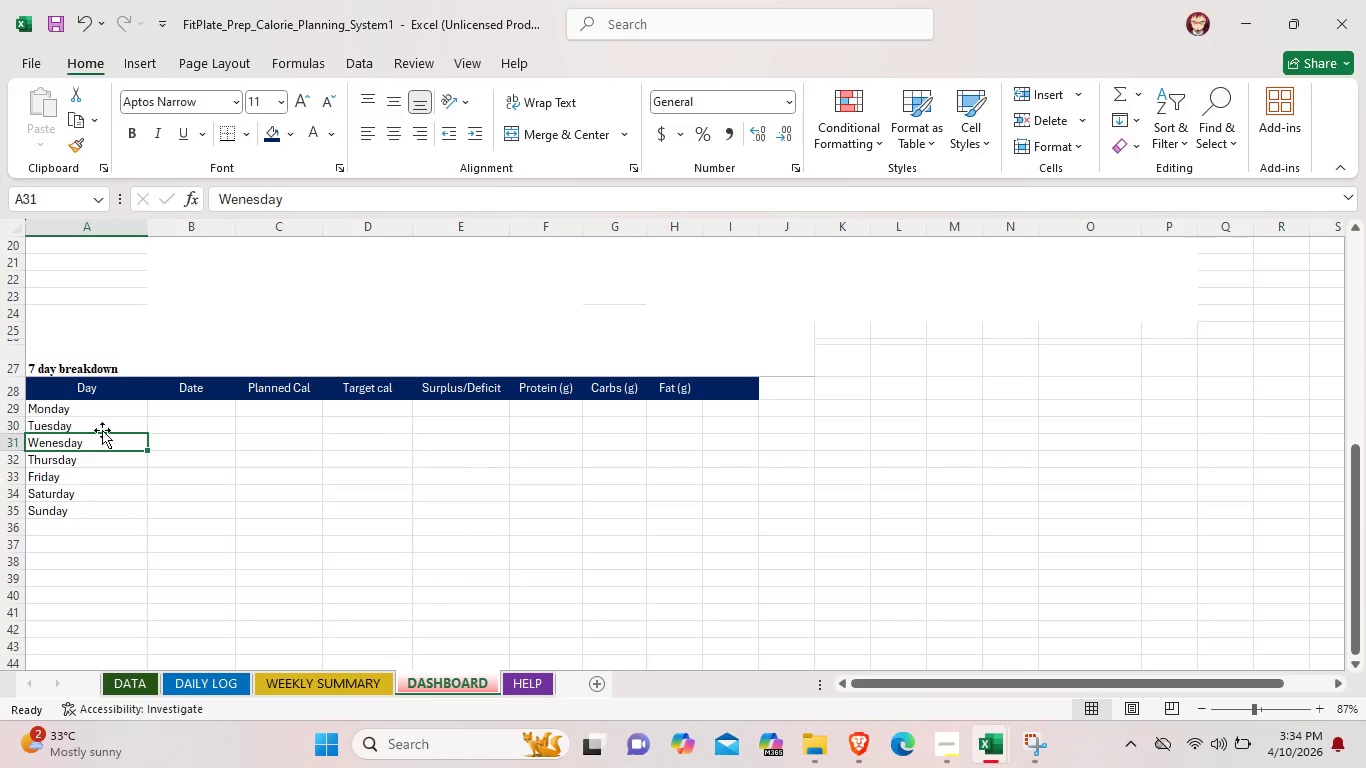 
left_click([131, 446])
 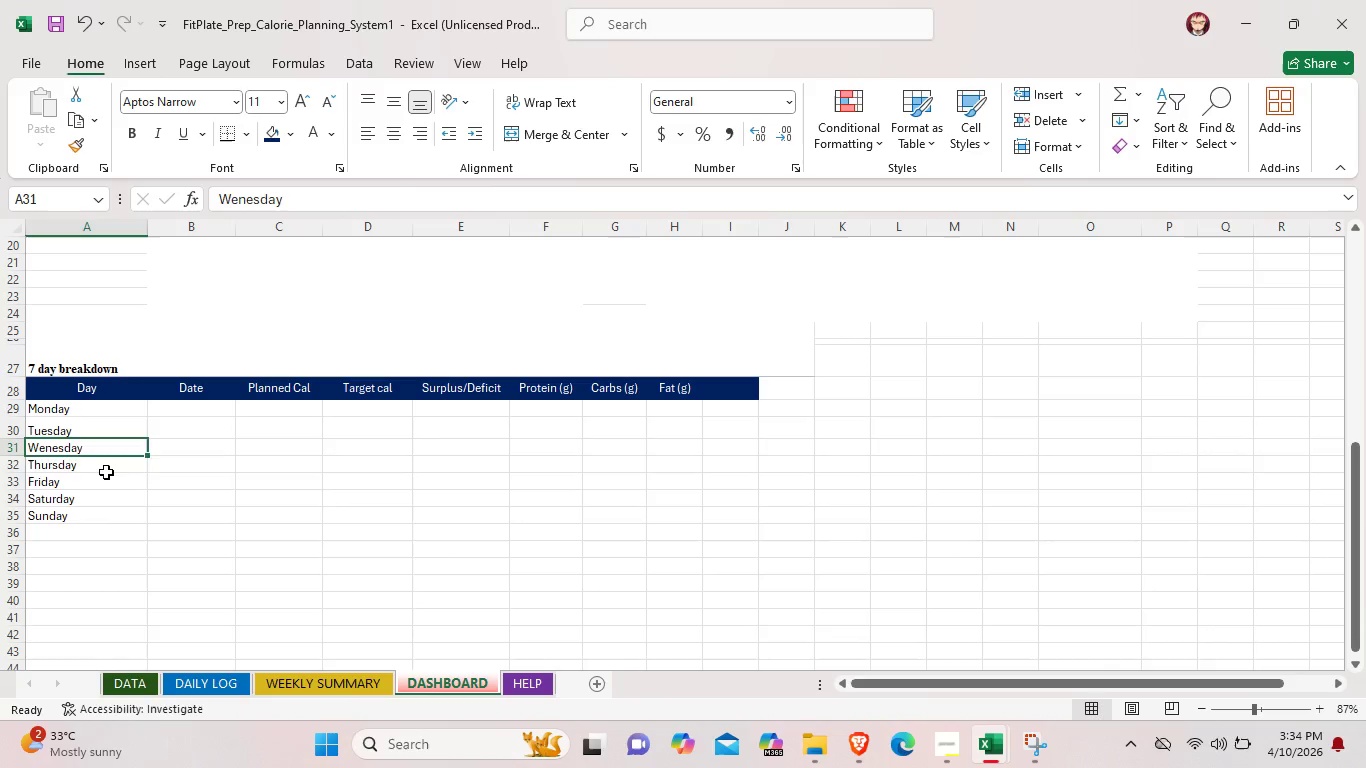 
left_click([106, 472])
 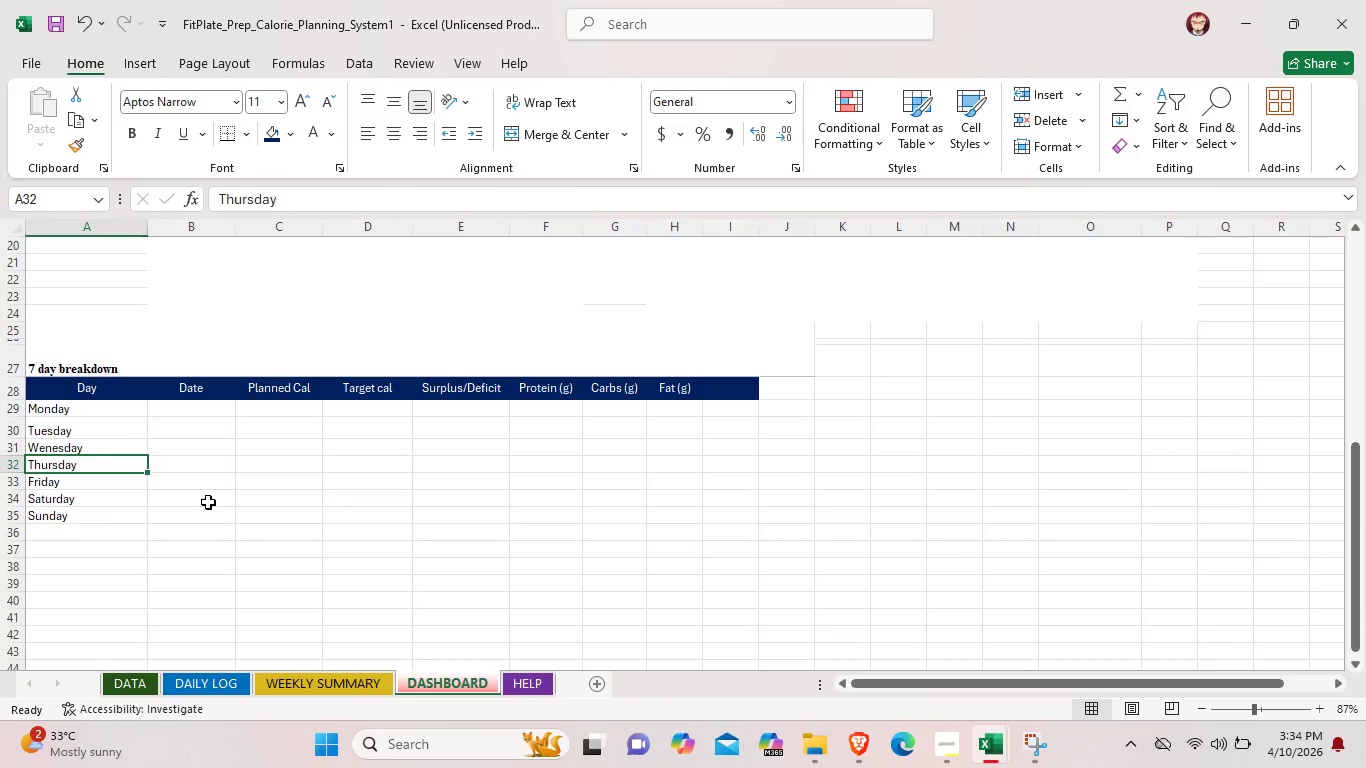 
left_click([208, 502])
 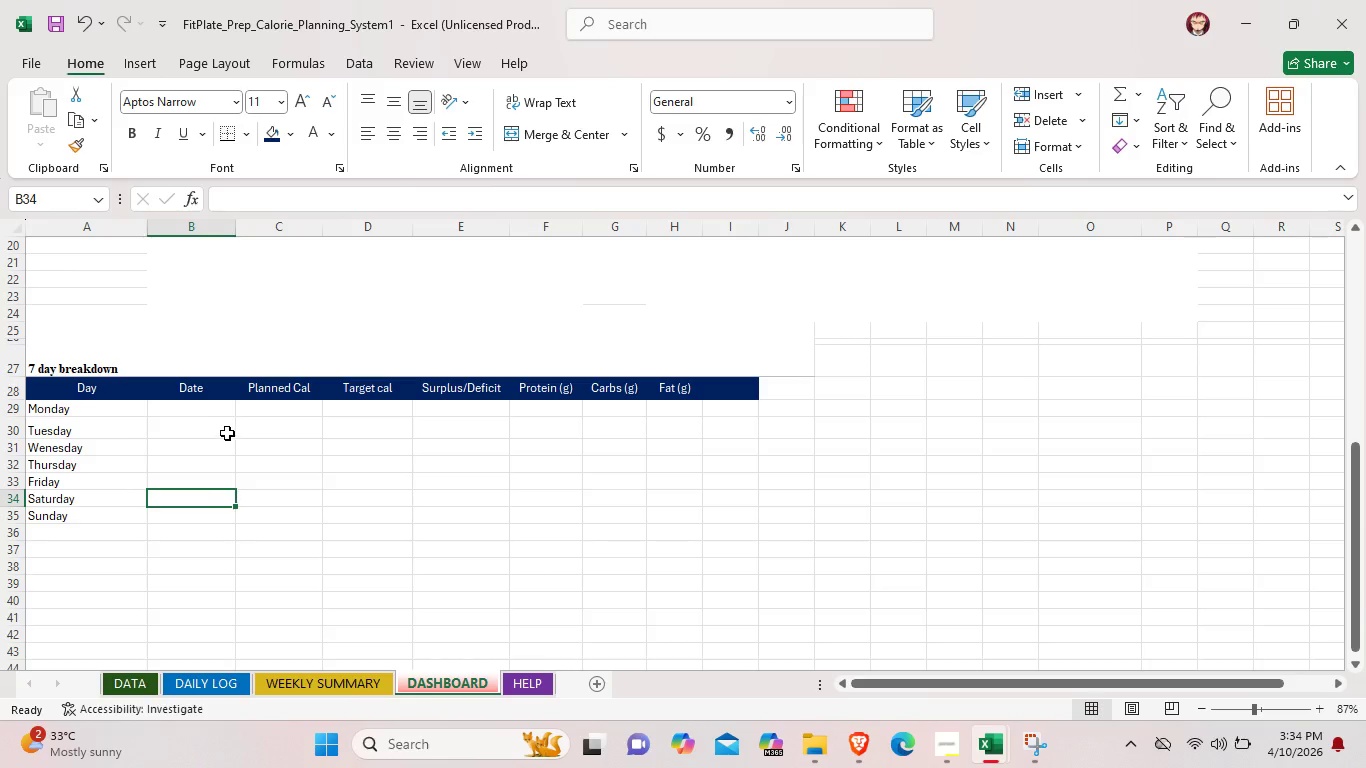 
double_click([209, 413])
 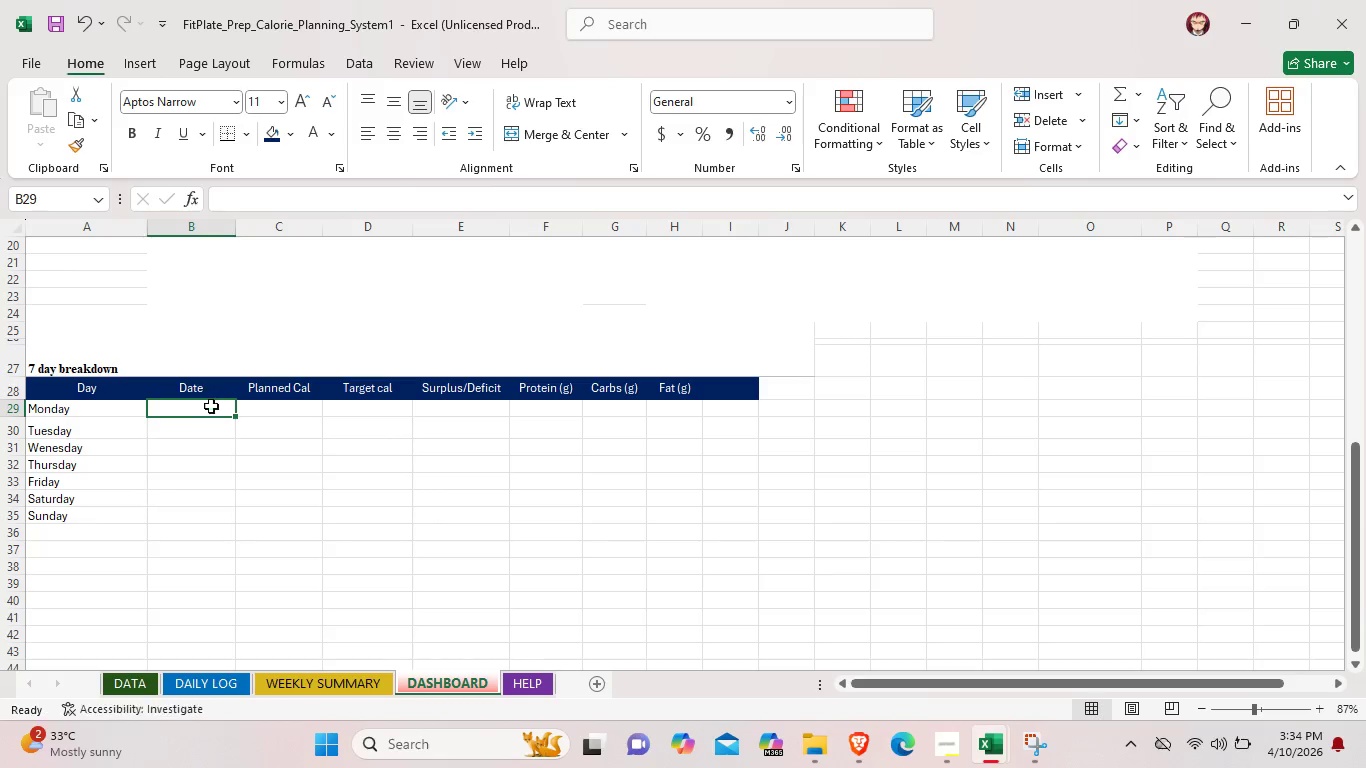 
triple_click([211, 398])
 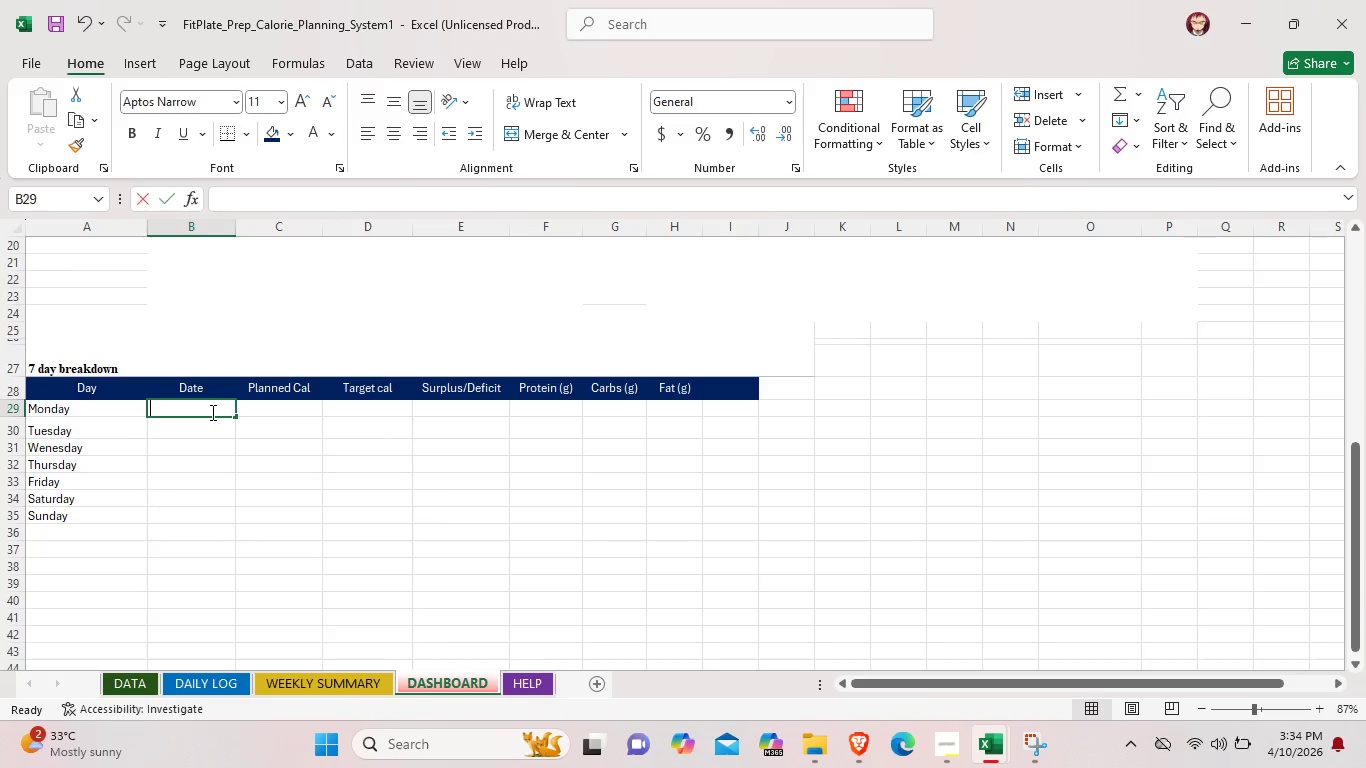 
triple_click([211, 412])
 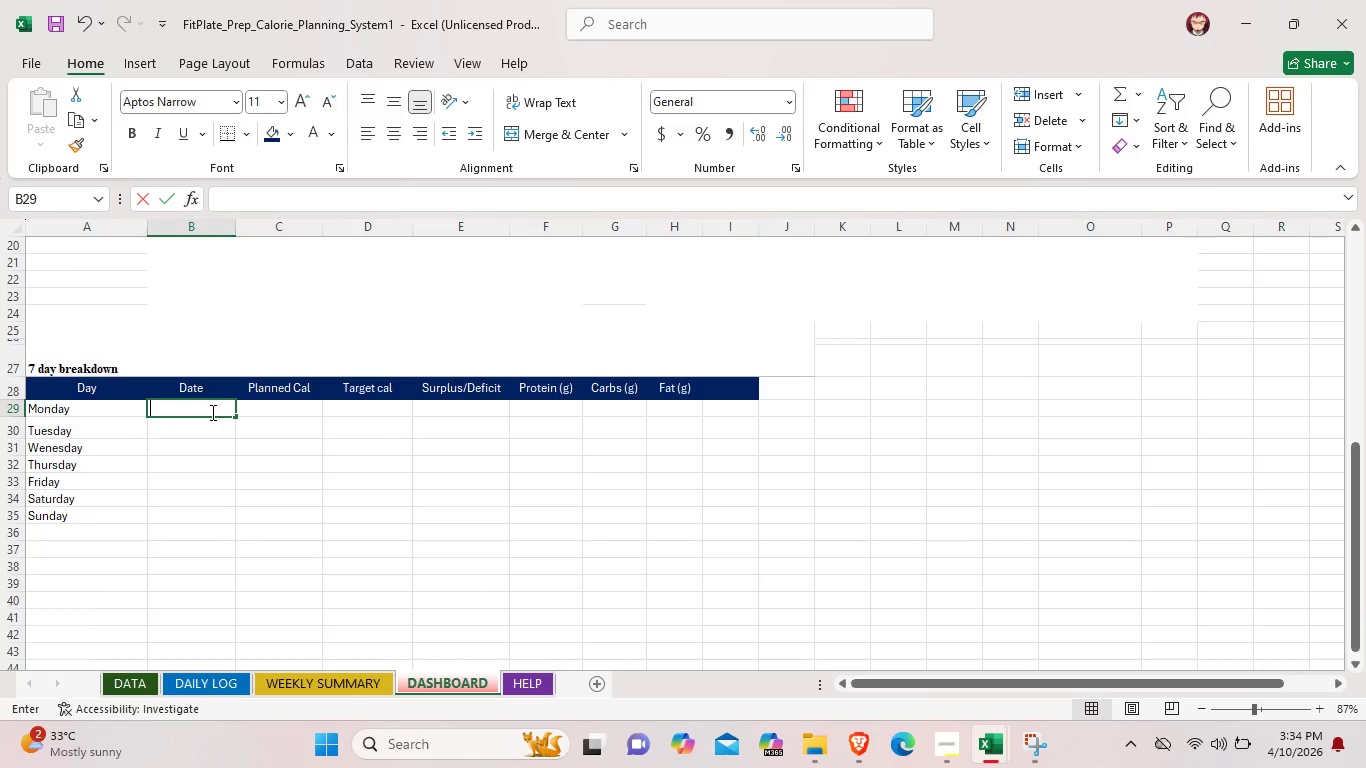 
triple_click([211, 412])
 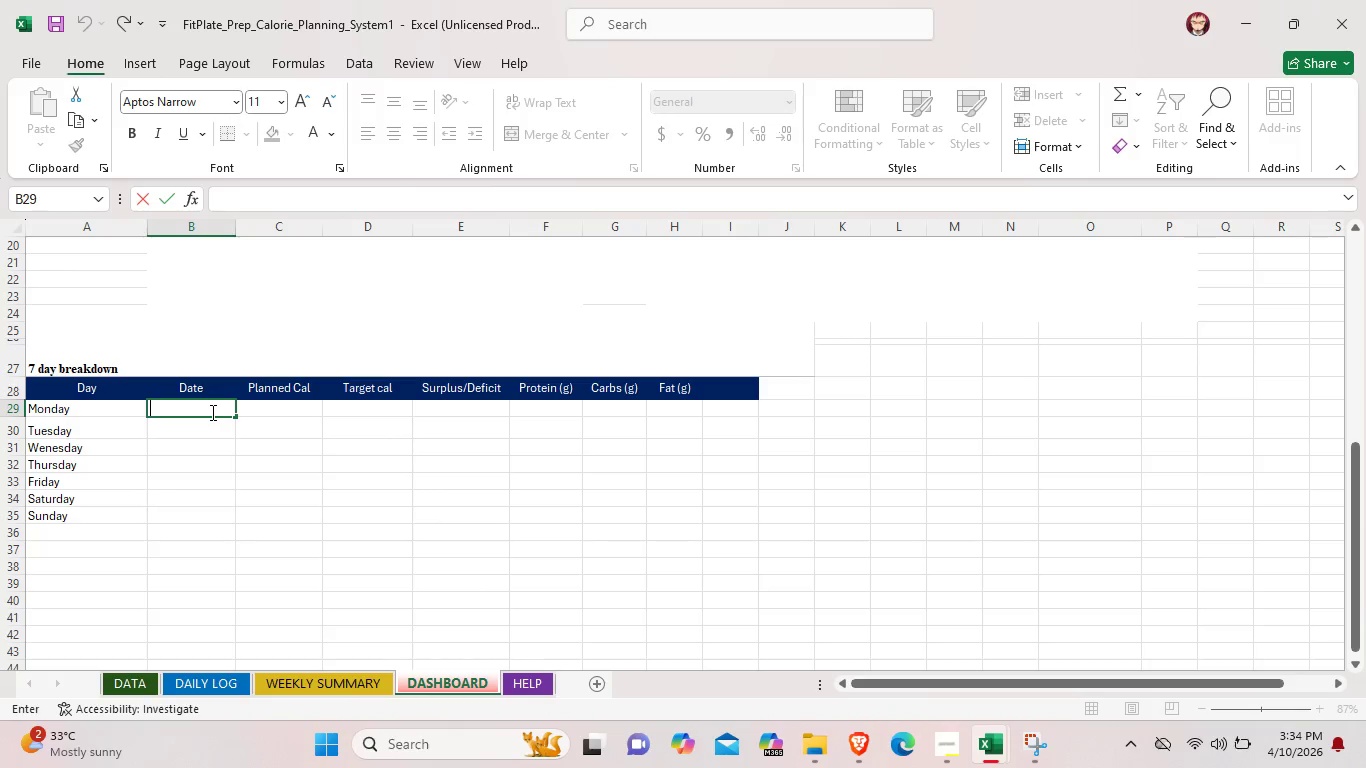 
type(07.)
key(Backspace)
type(/ 17)
key(Backspace)
type(4/)
 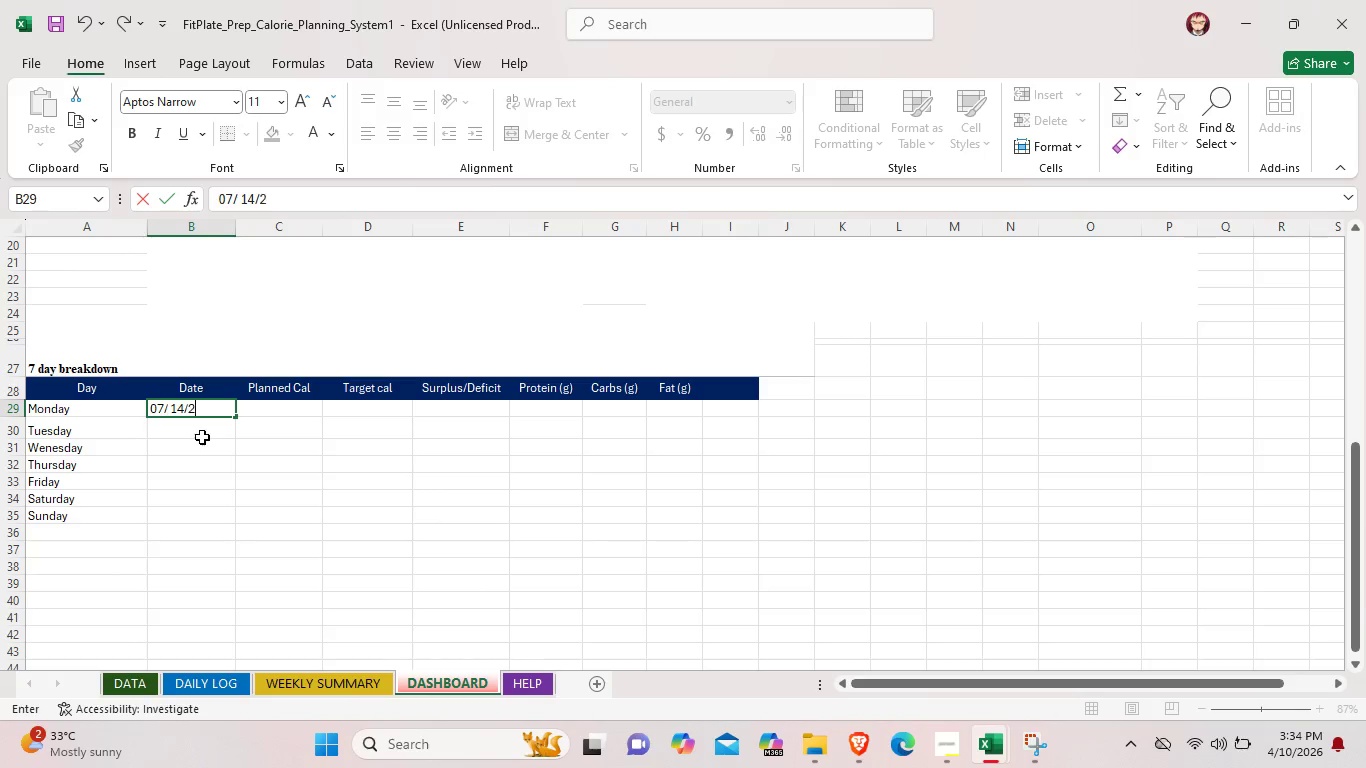 
type(2025)
 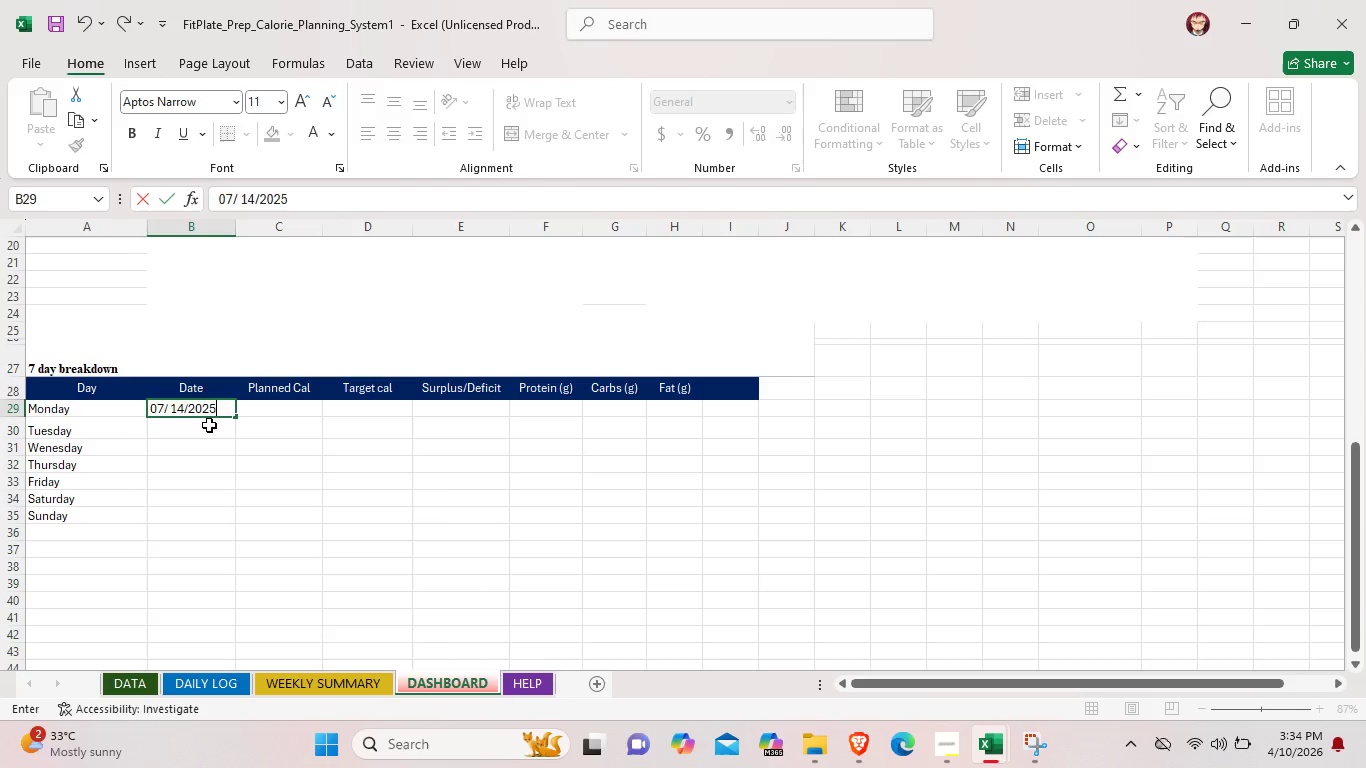 
double_click([209, 425])
 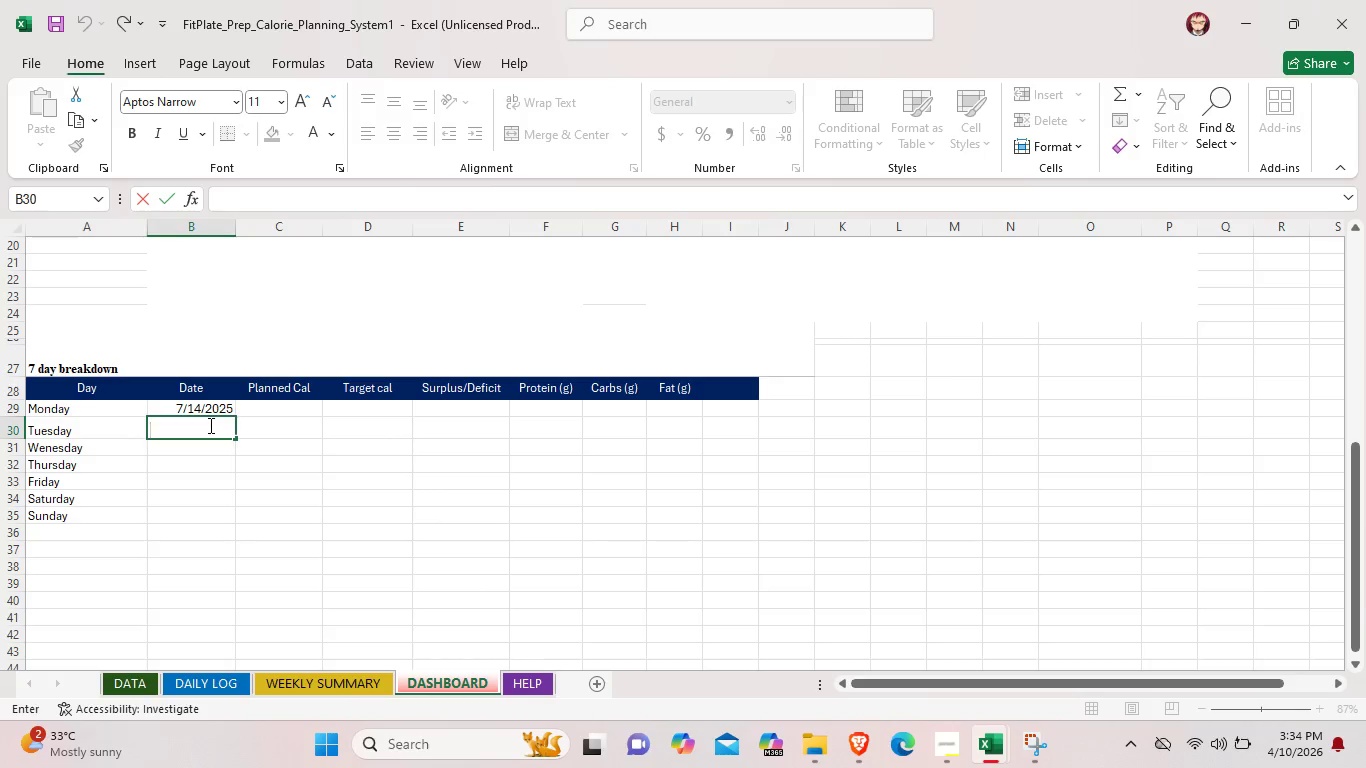 
type(07/15/2026)
 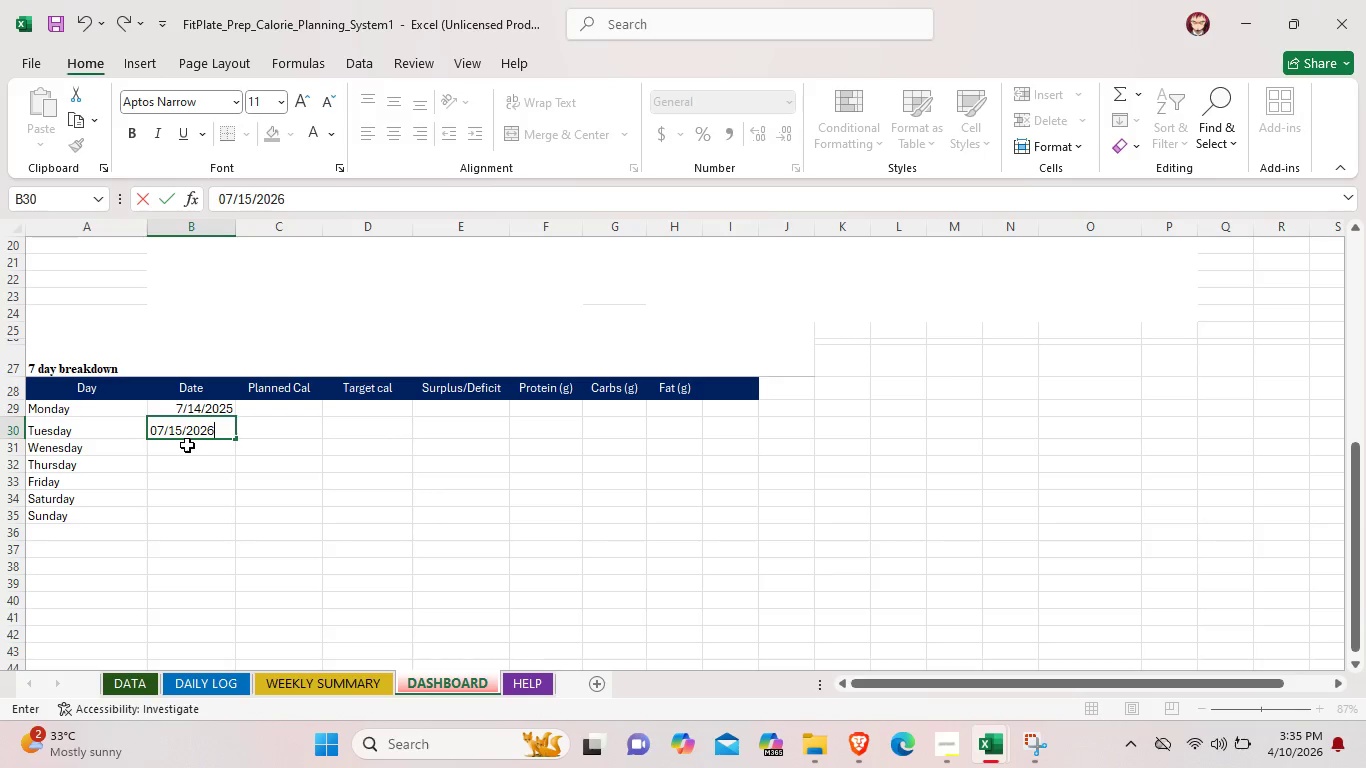 
double_click([187, 445])
 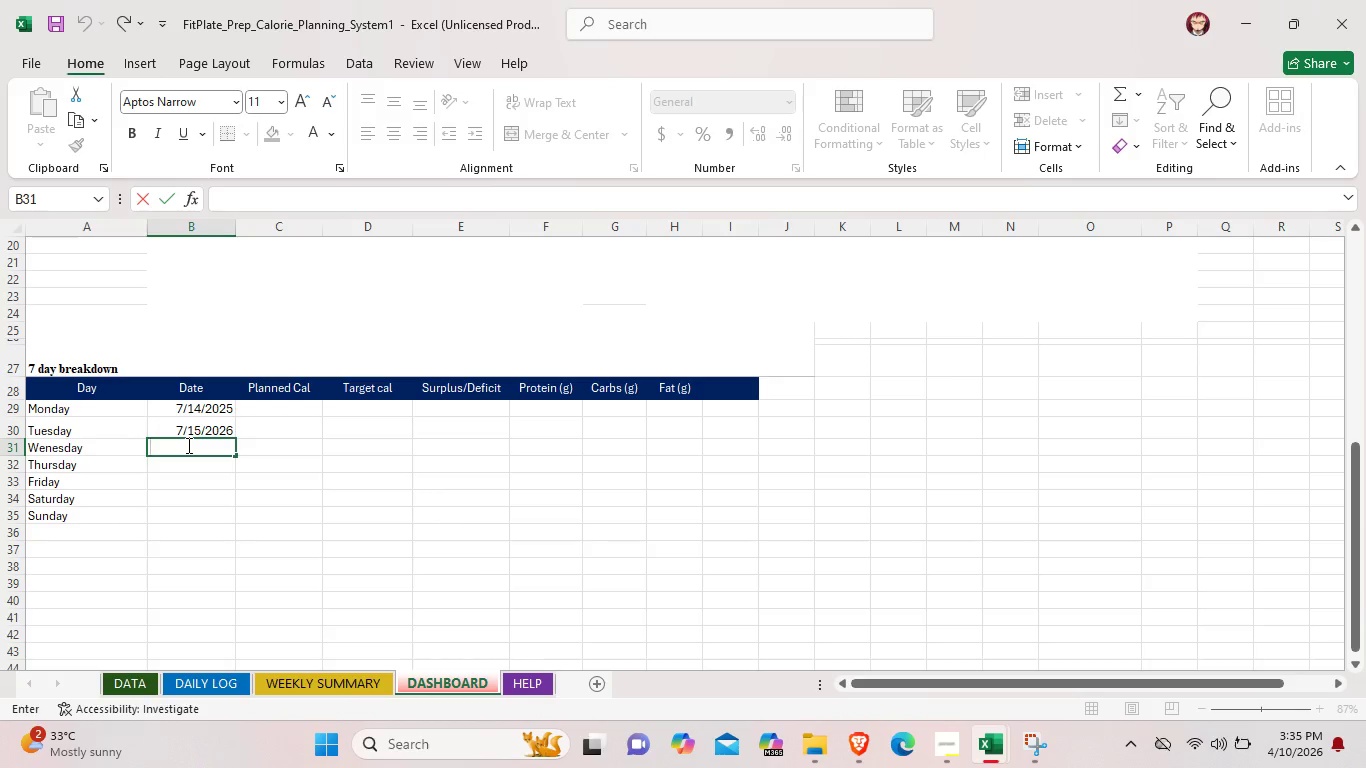 
type(07/)
 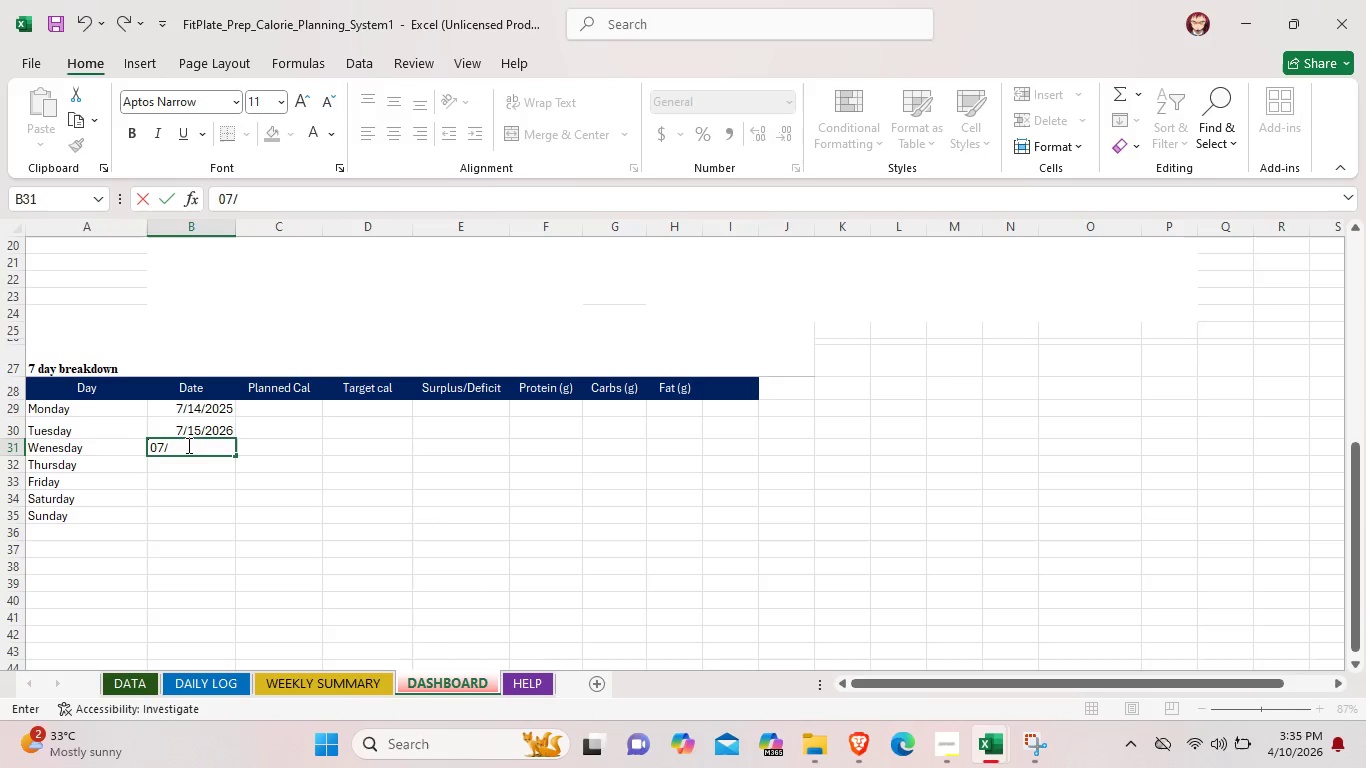 
wait(13.31)
 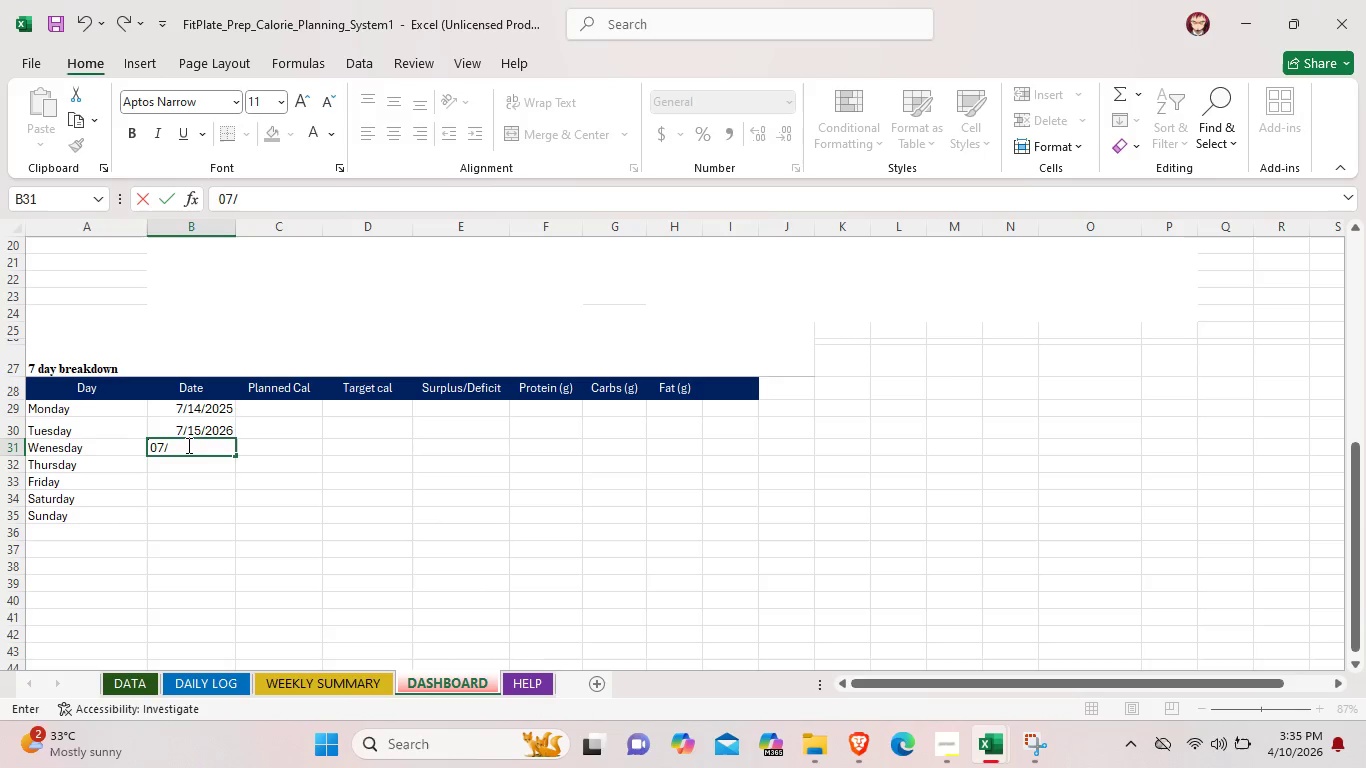 
key(Backspace)
 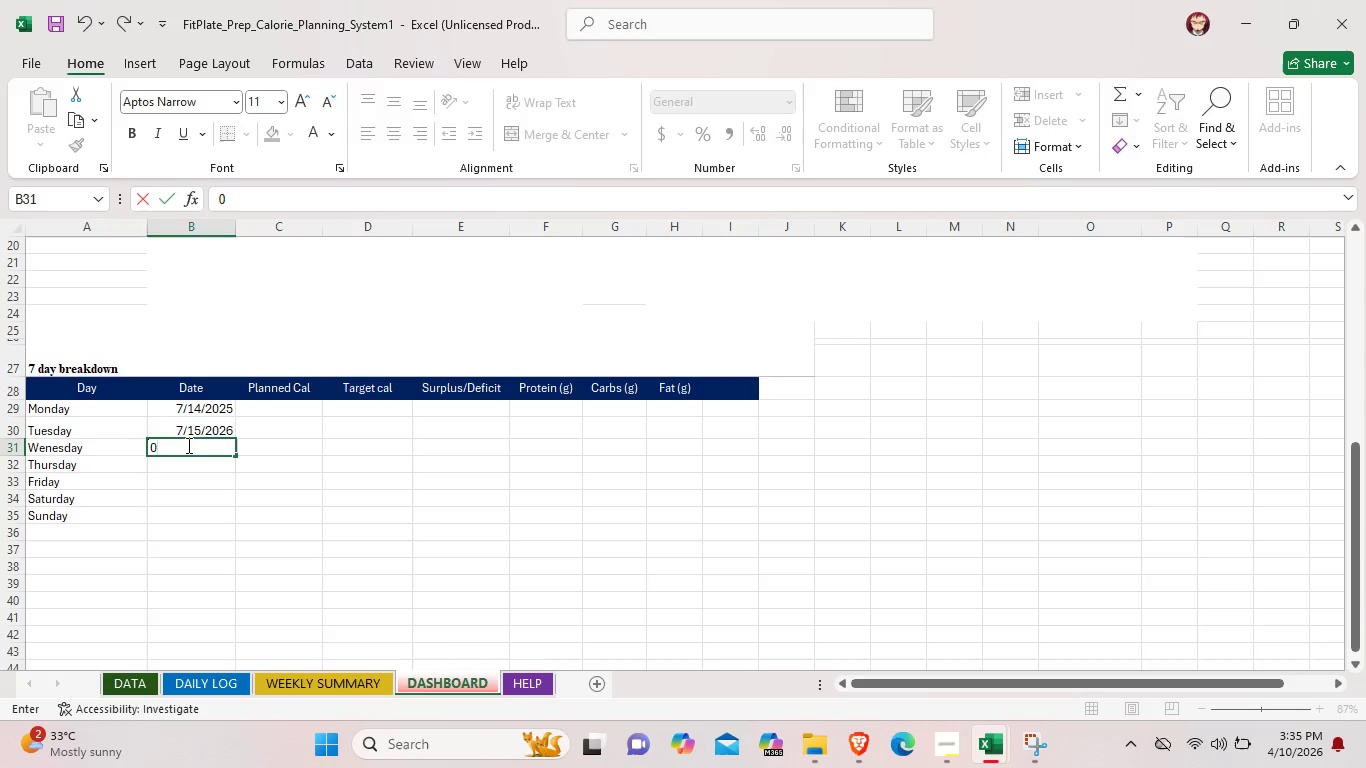 
key(Backspace)
 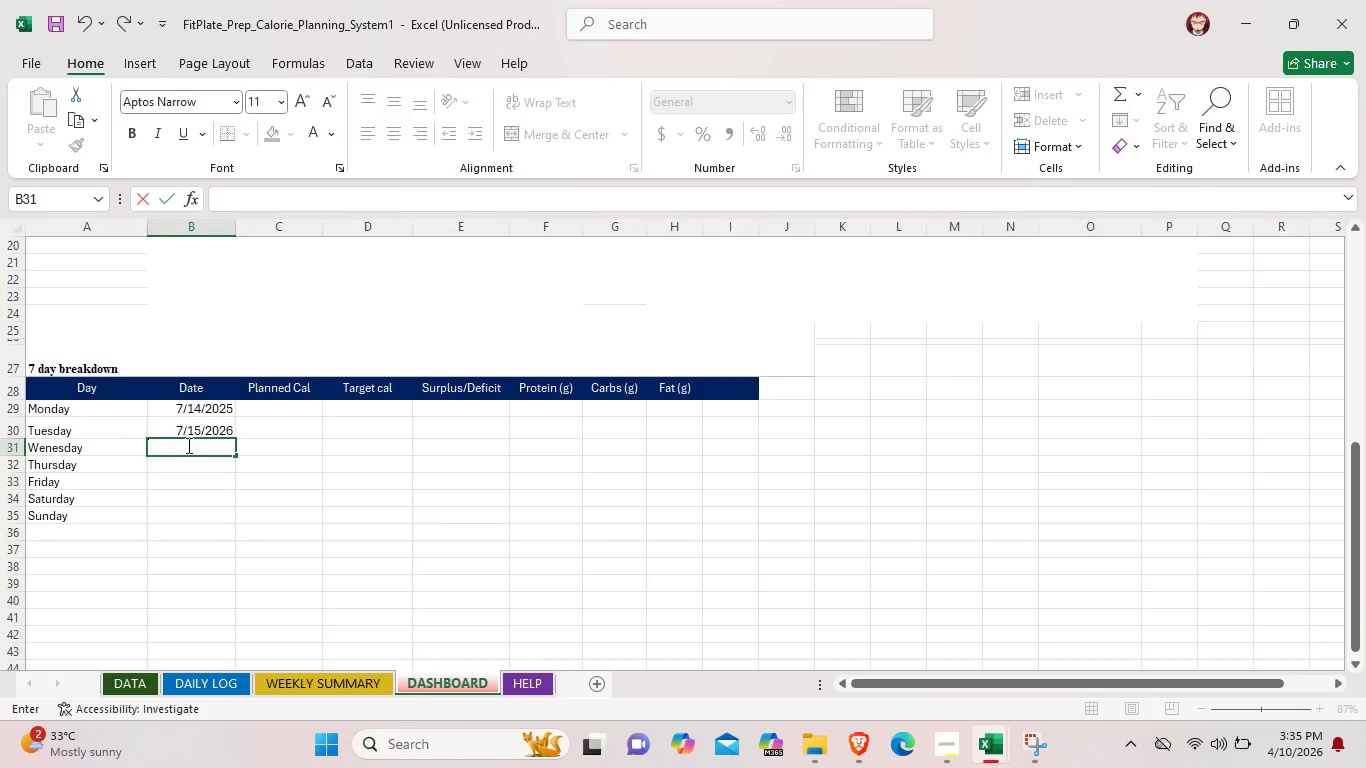 
key(Backspace)
 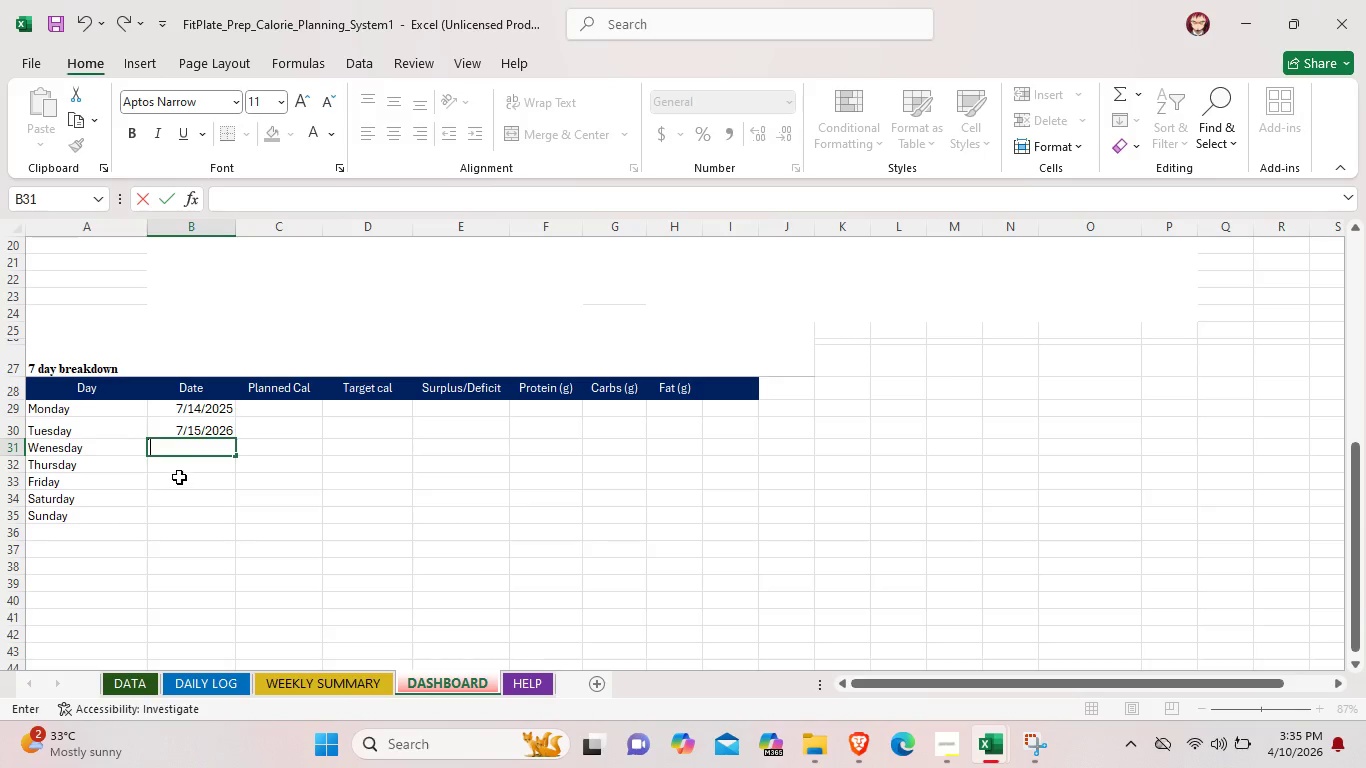 
key(7)
 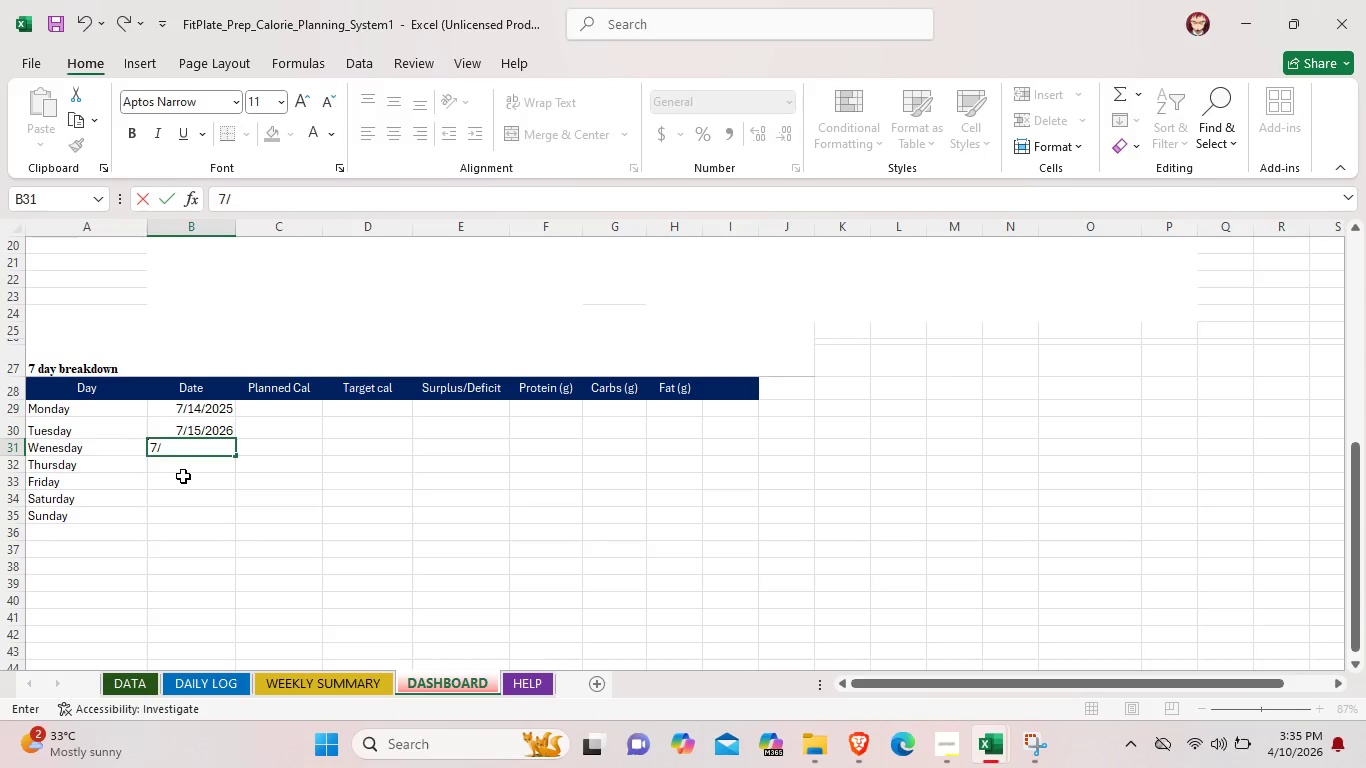 
key(Slash)
 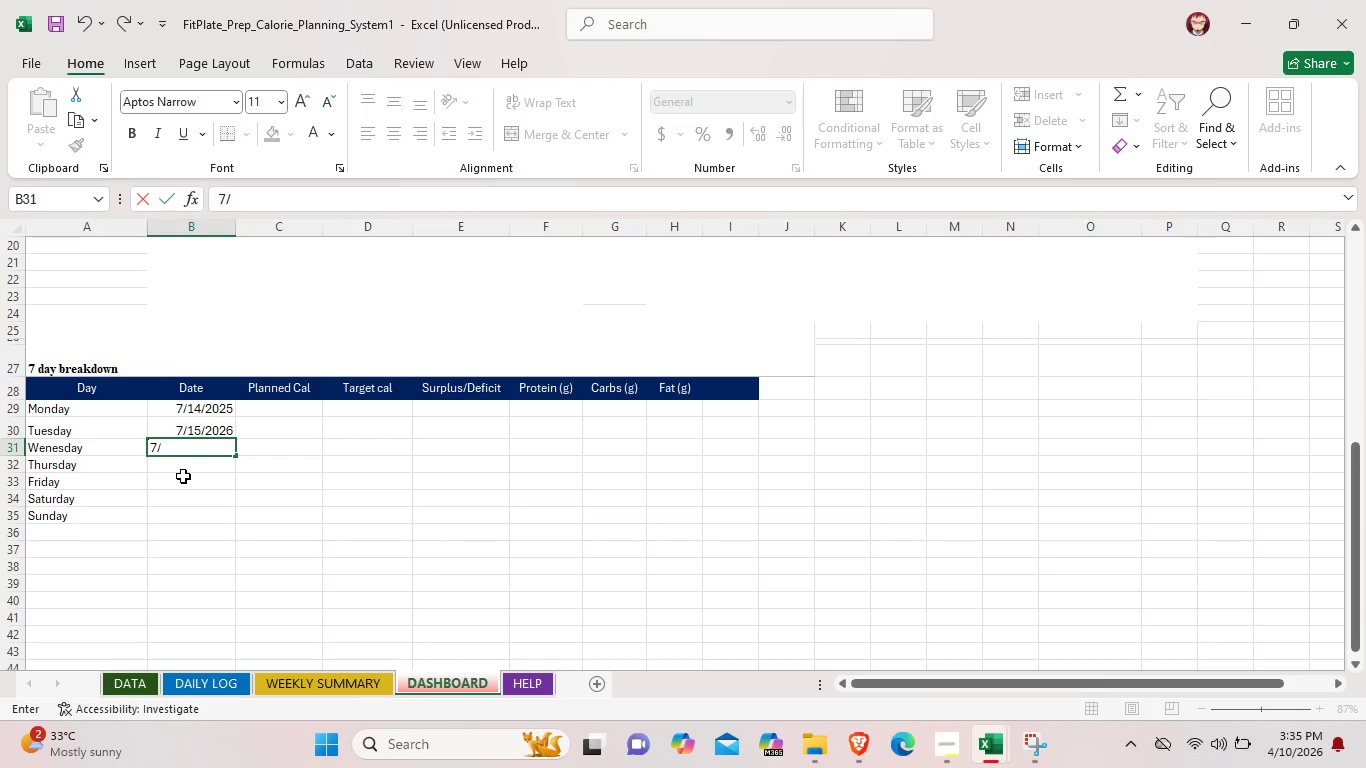 
wait(5.16)
 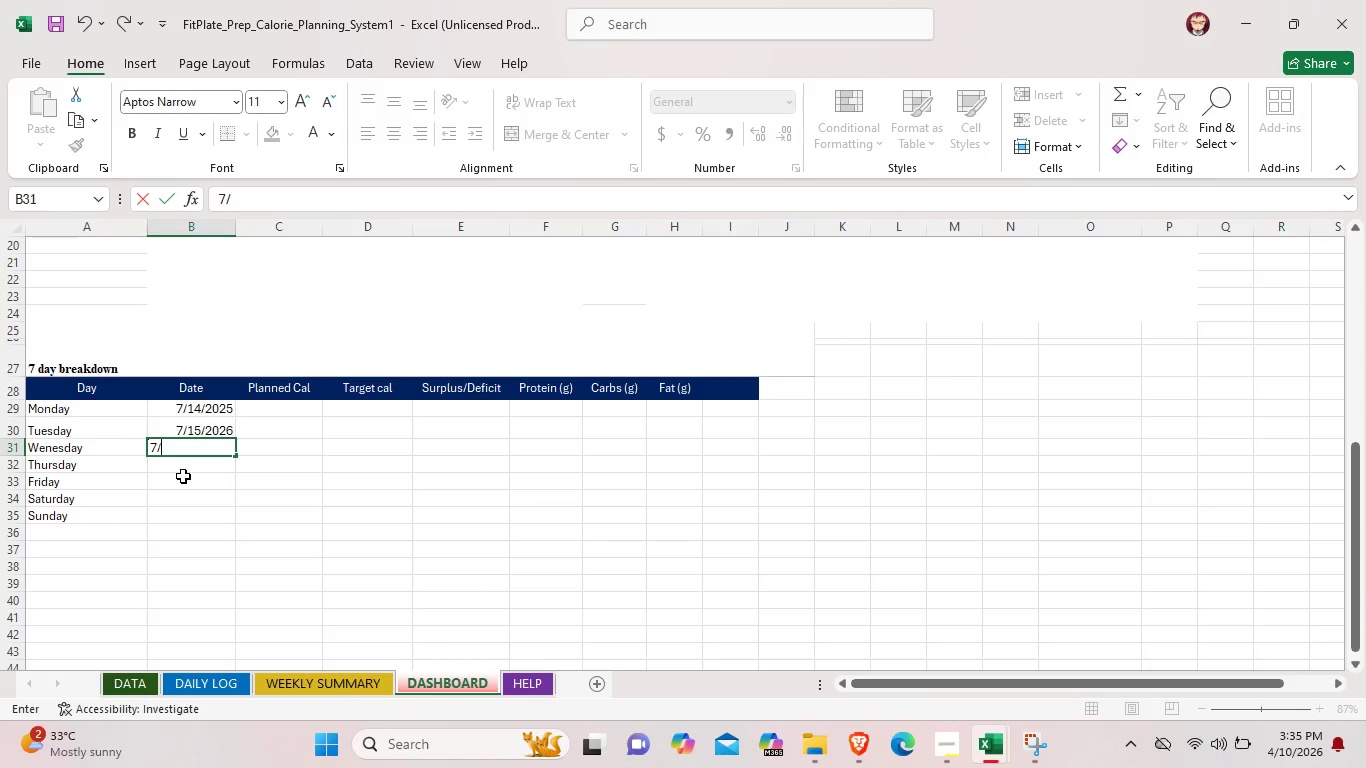 
type(16)
 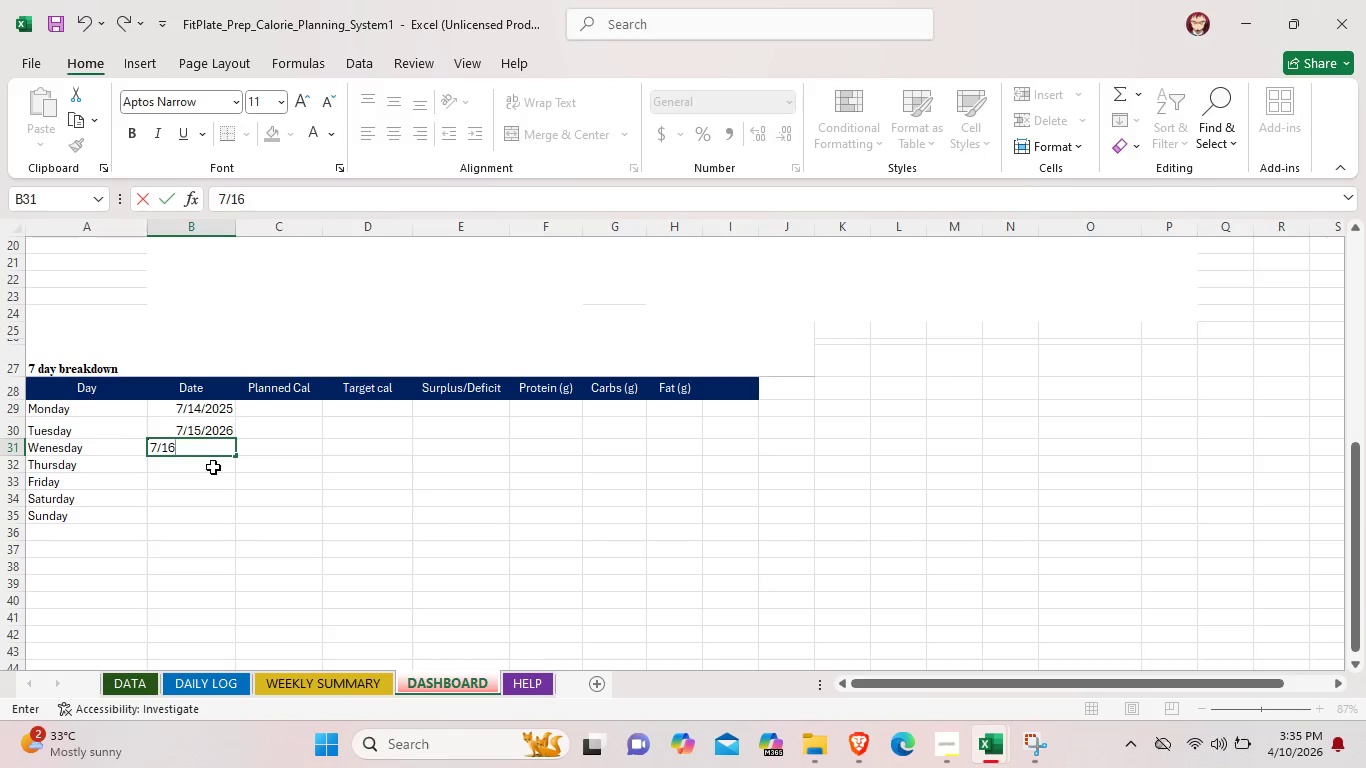 
type(/2026)
 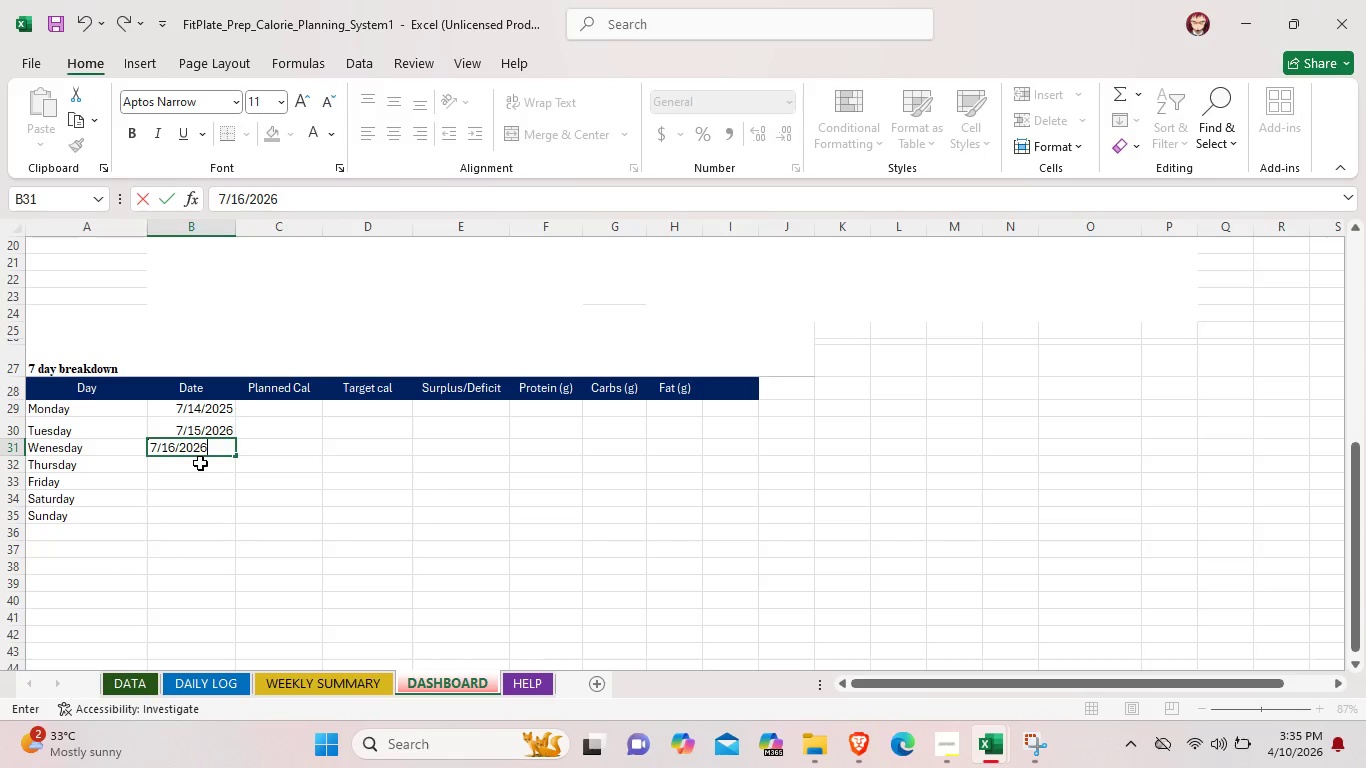 
double_click([200, 463])
 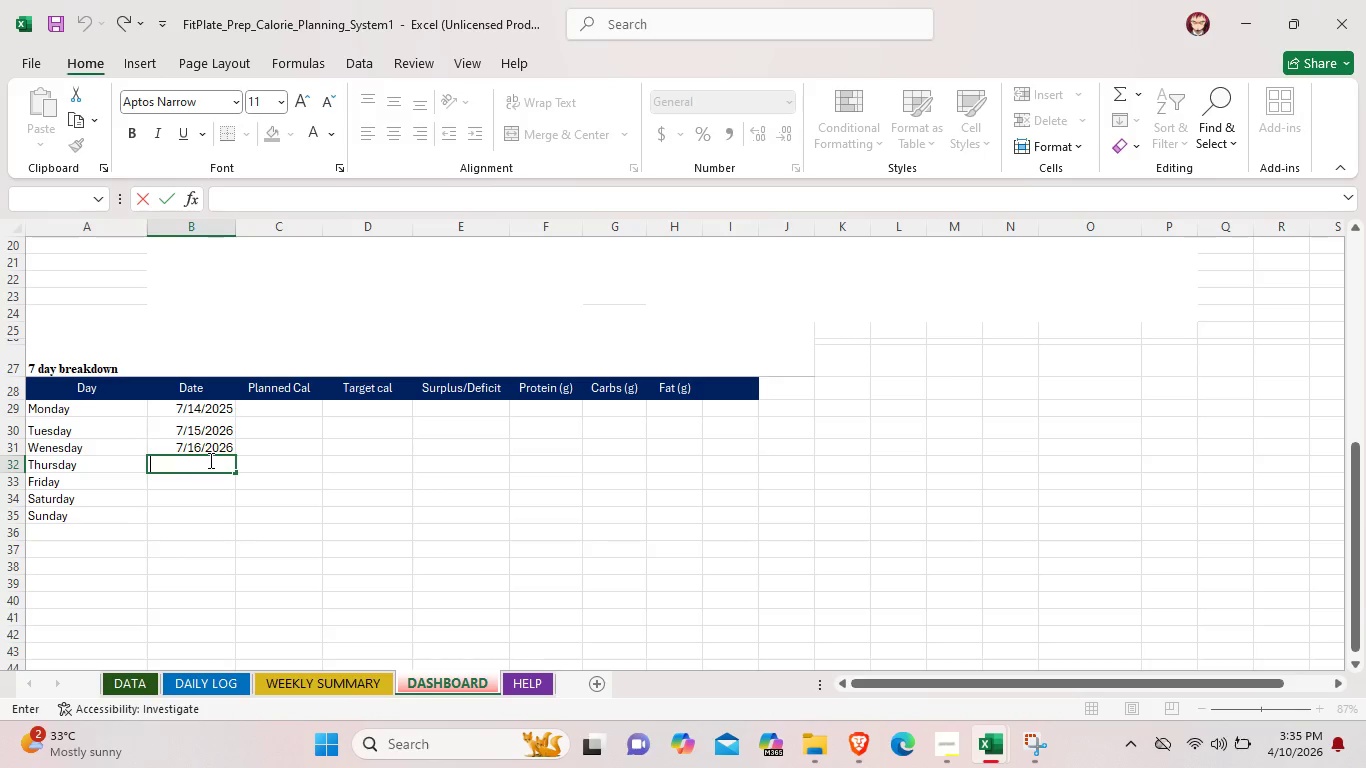 
double_click([229, 449])
 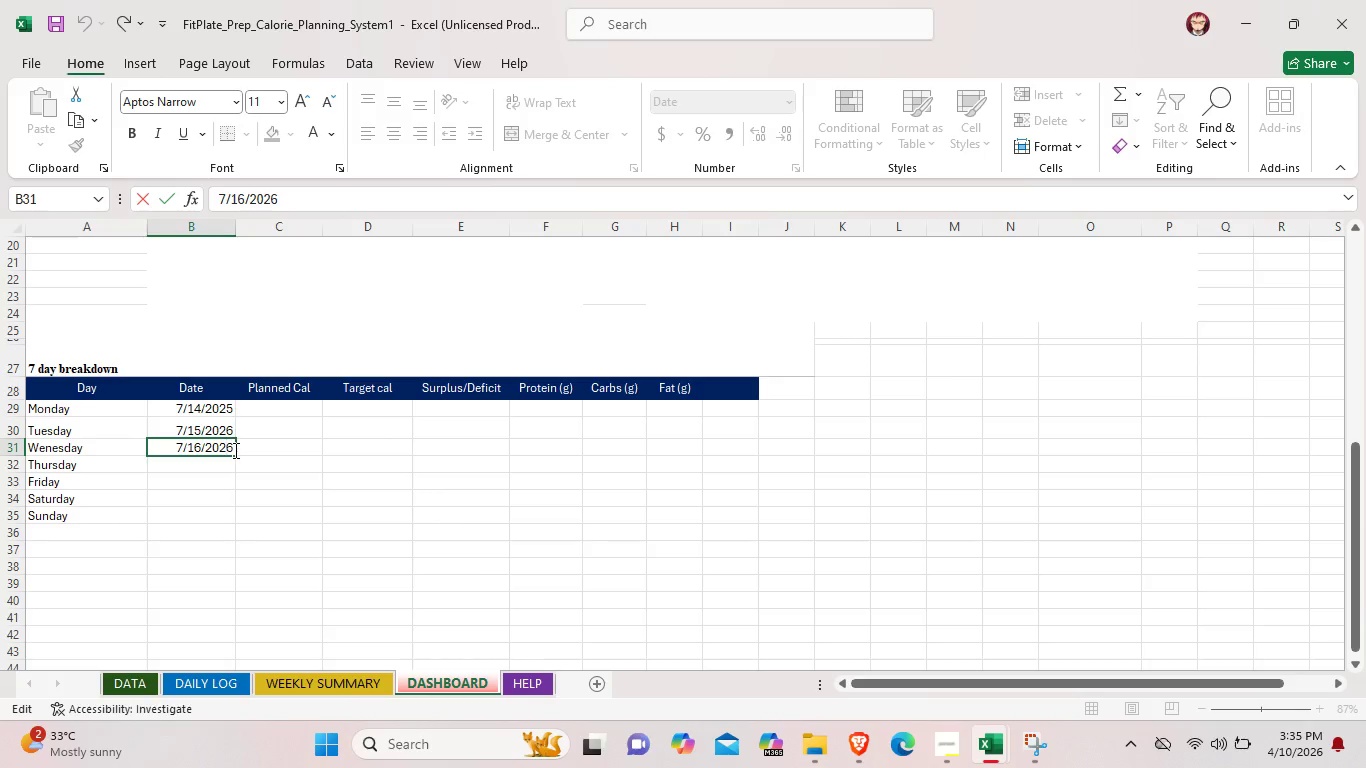 
left_click([234, 450])
 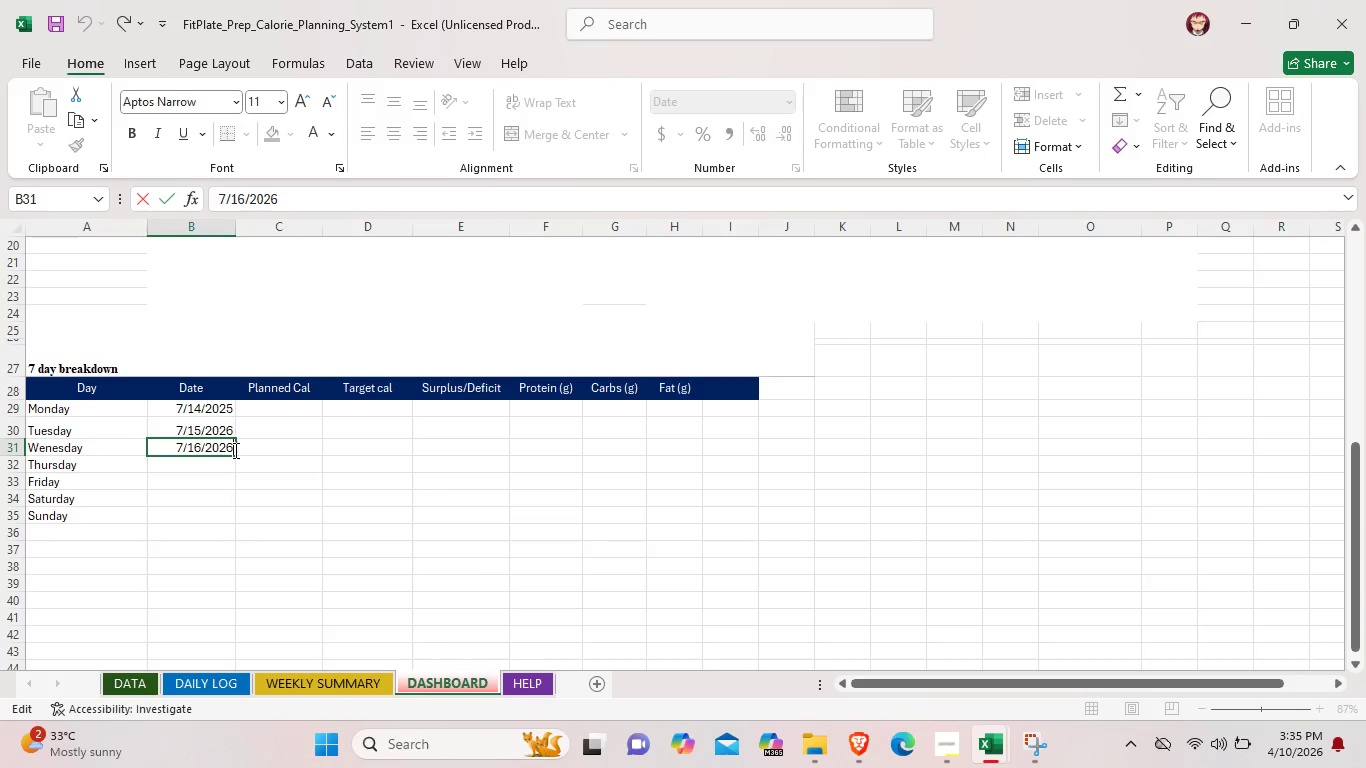 
key(Backspace)
 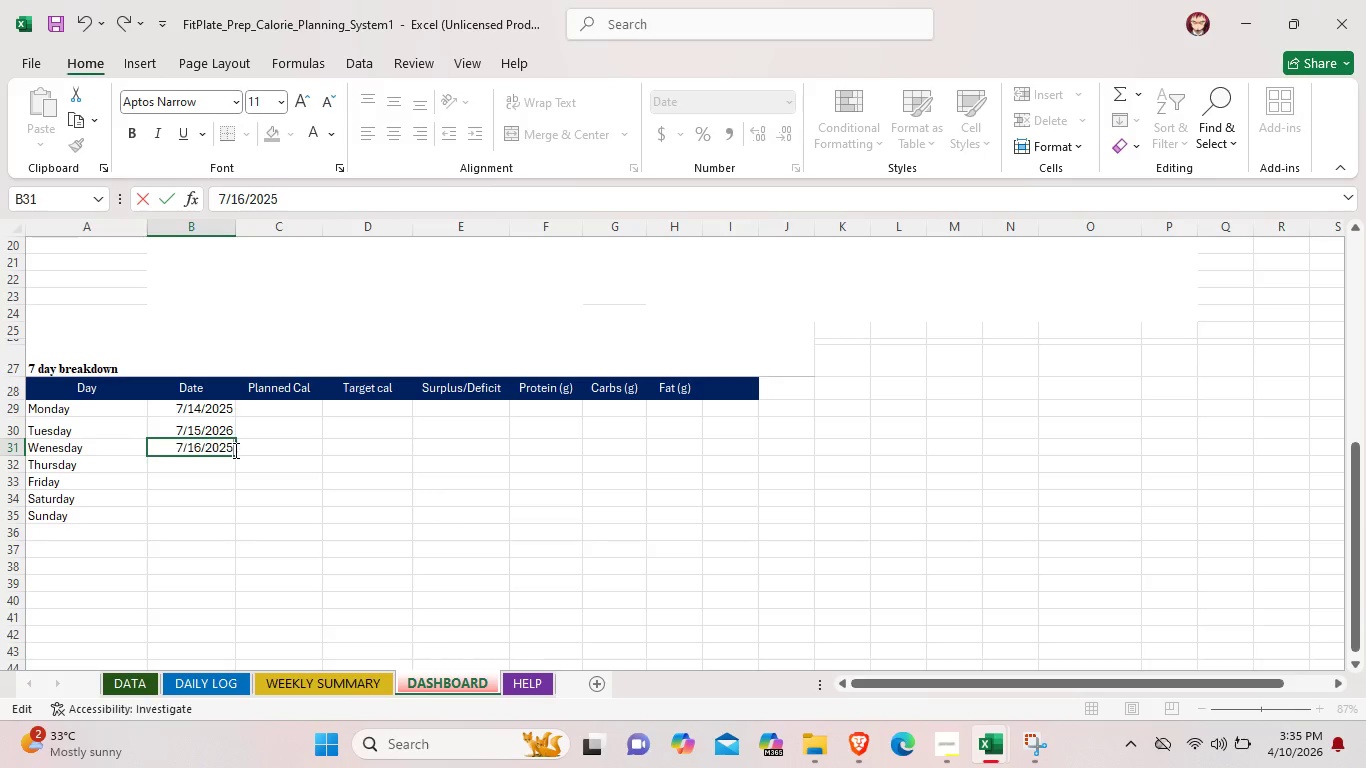 
key(5)
 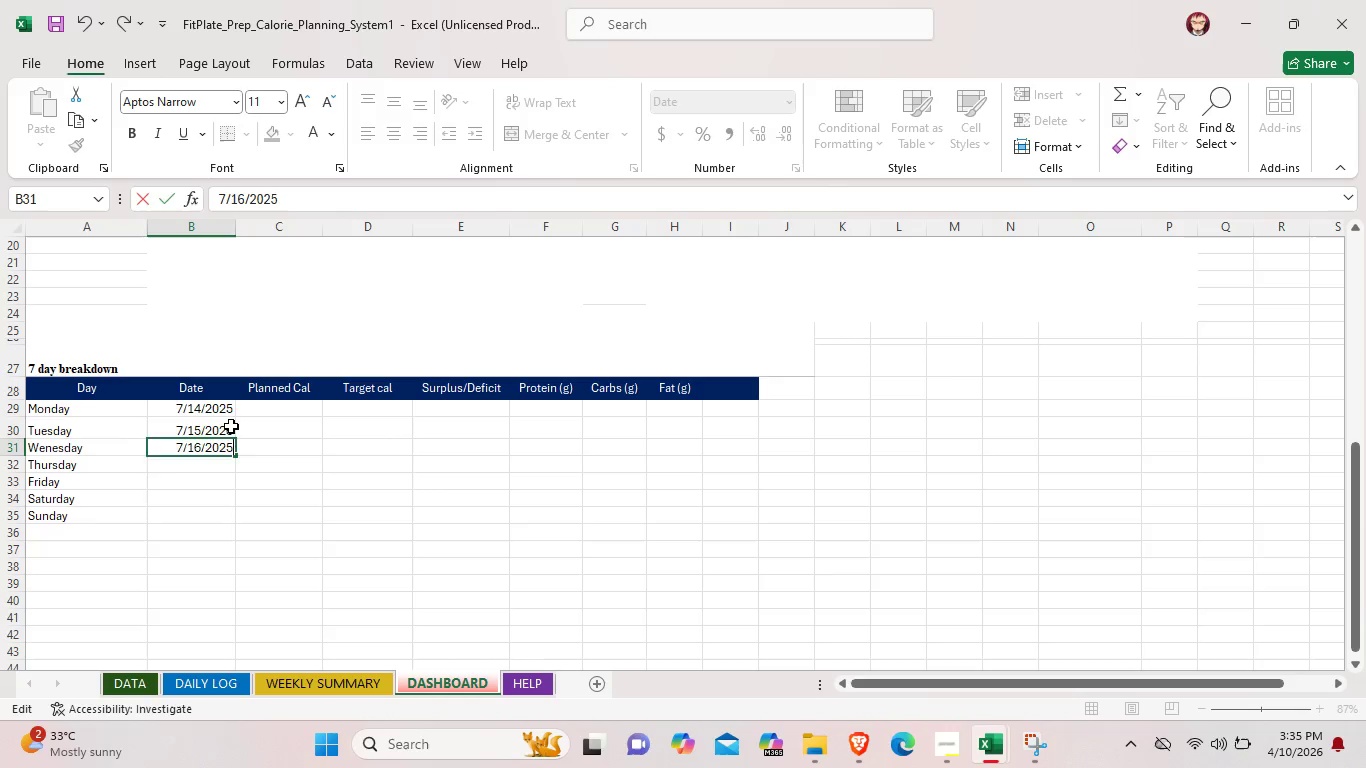 
double_click([231, 426])
 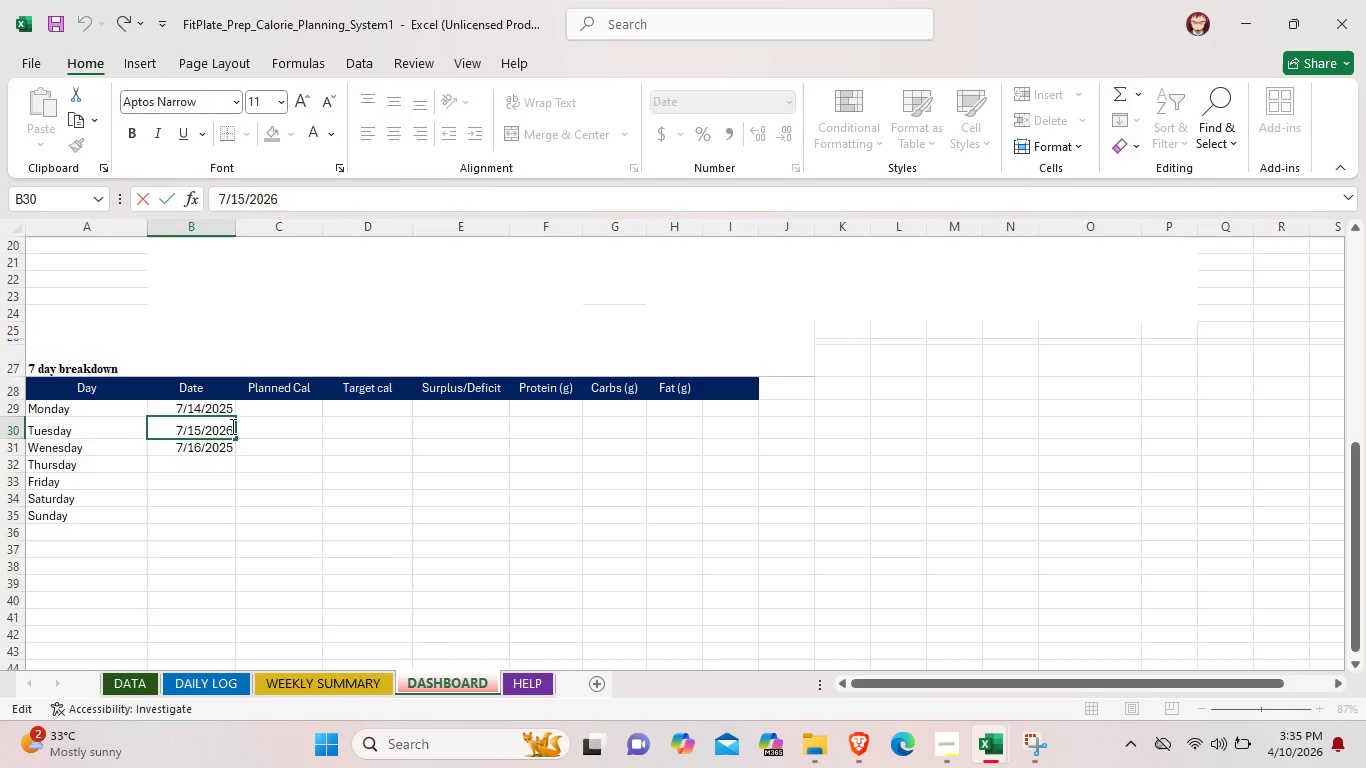 
triple_click([231, 426])
 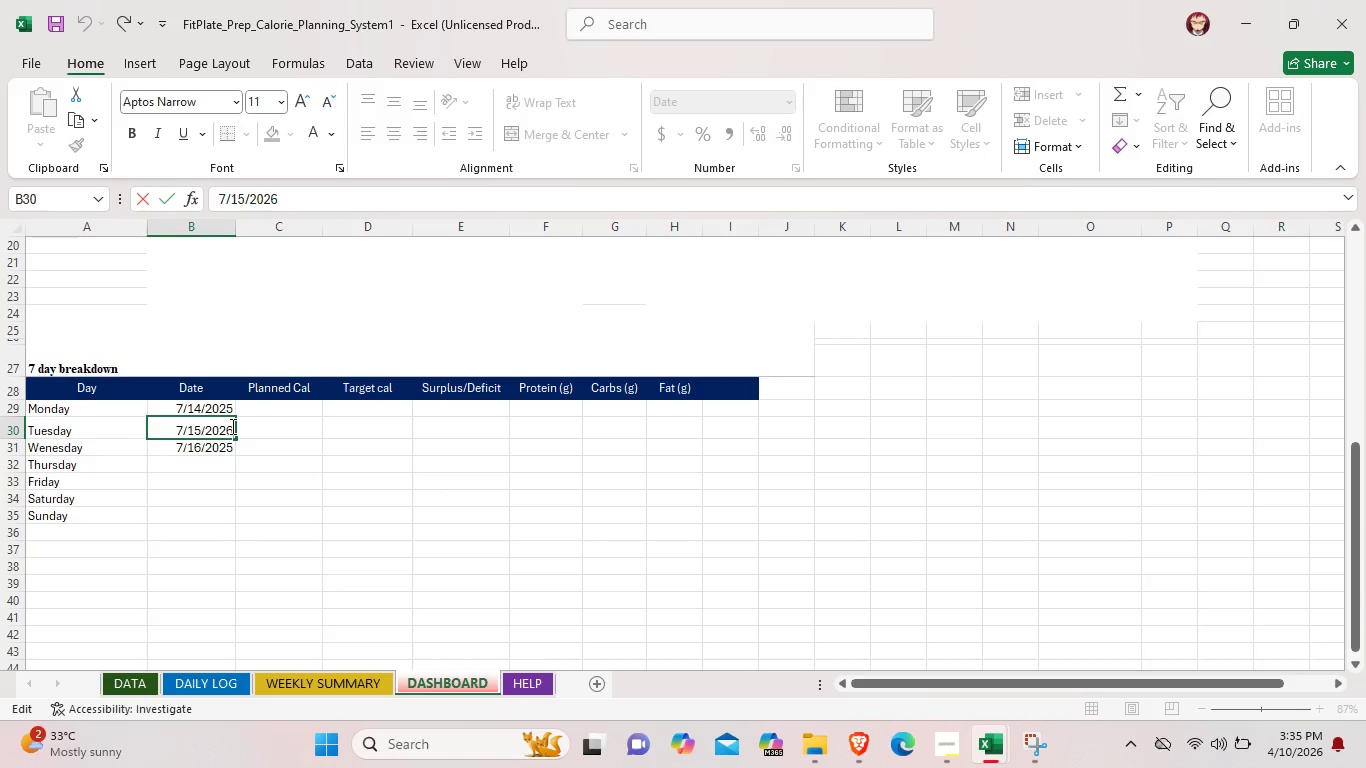 
key(Backspace)
 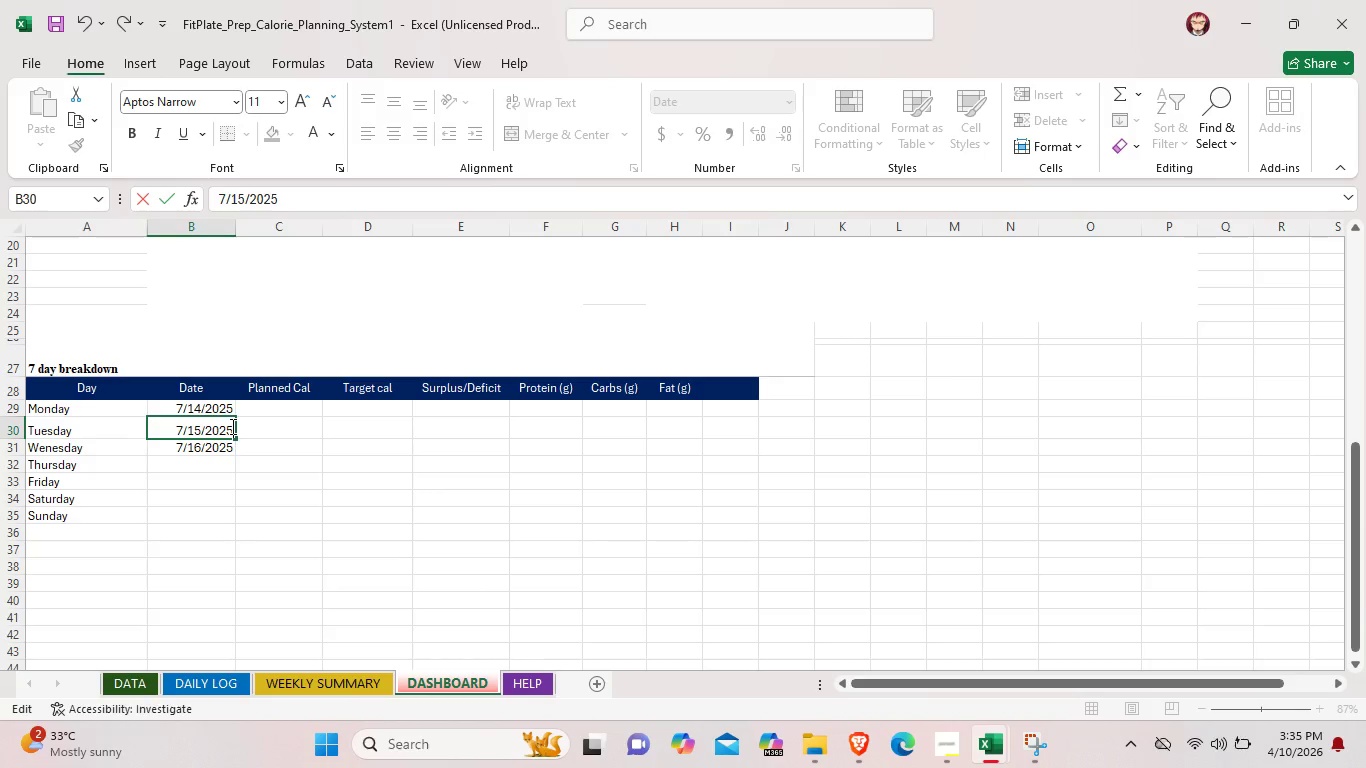 
key(5)
 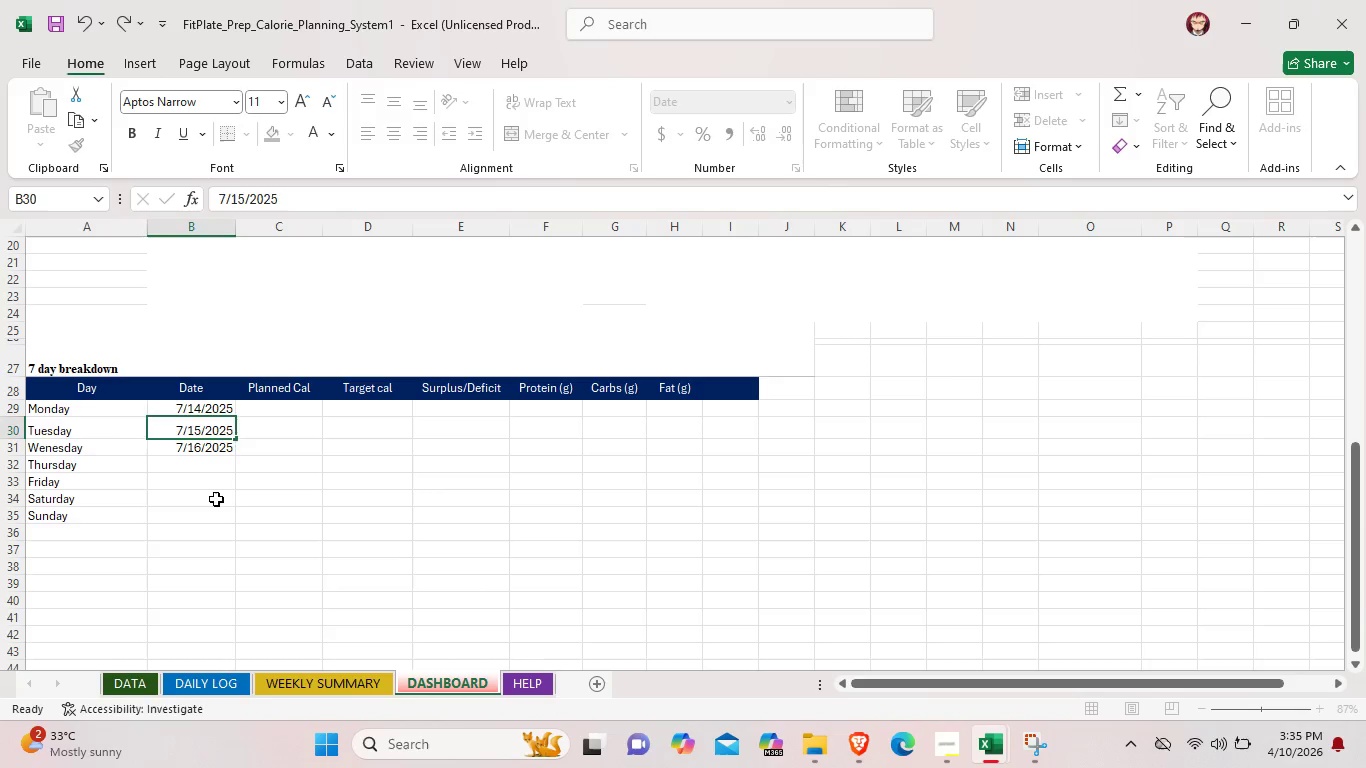 
left_click([216, 499])
 